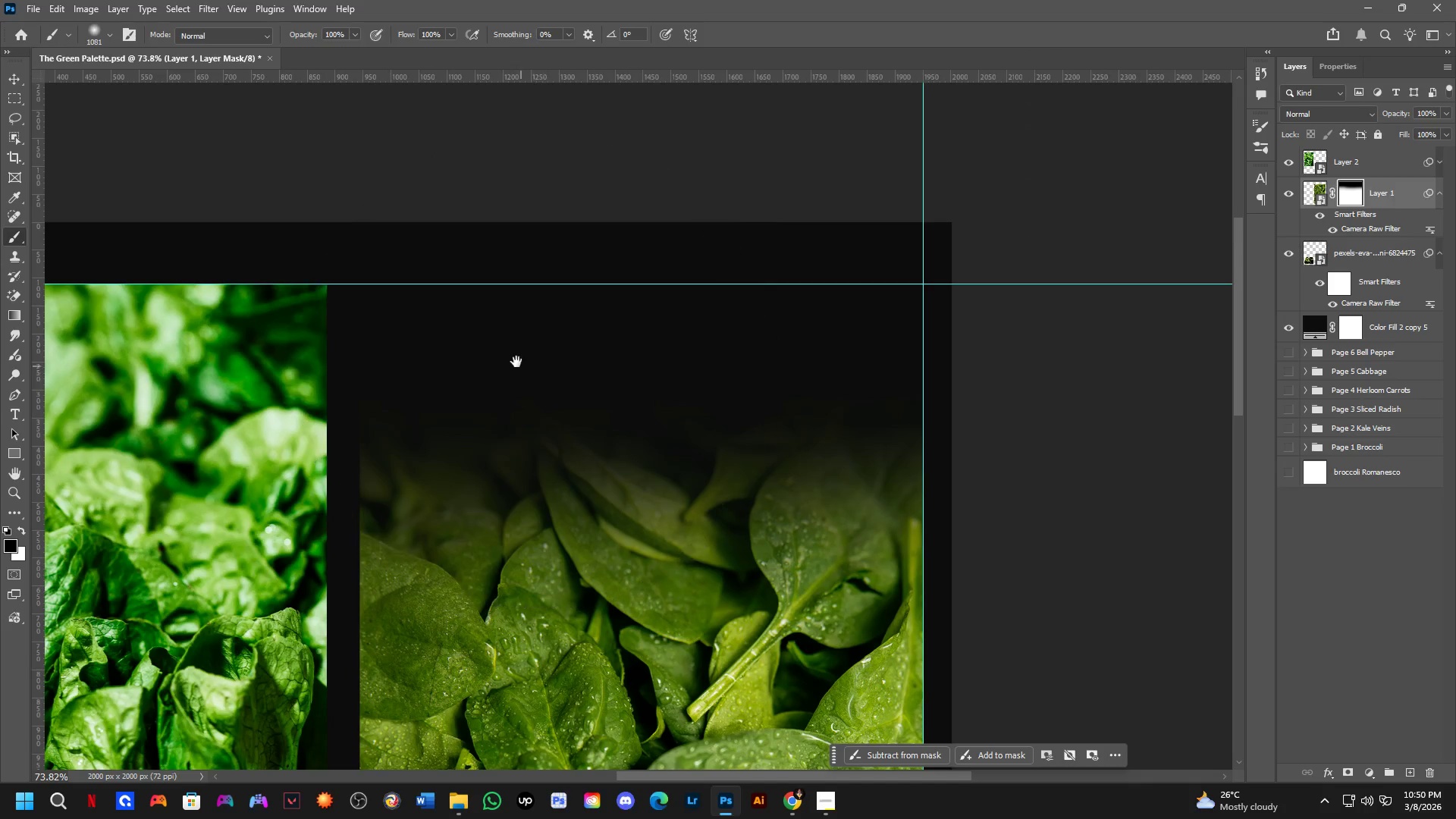 
left_click_drag(start_coordinate=[634, 400], to_coordinate=[585, 411])
 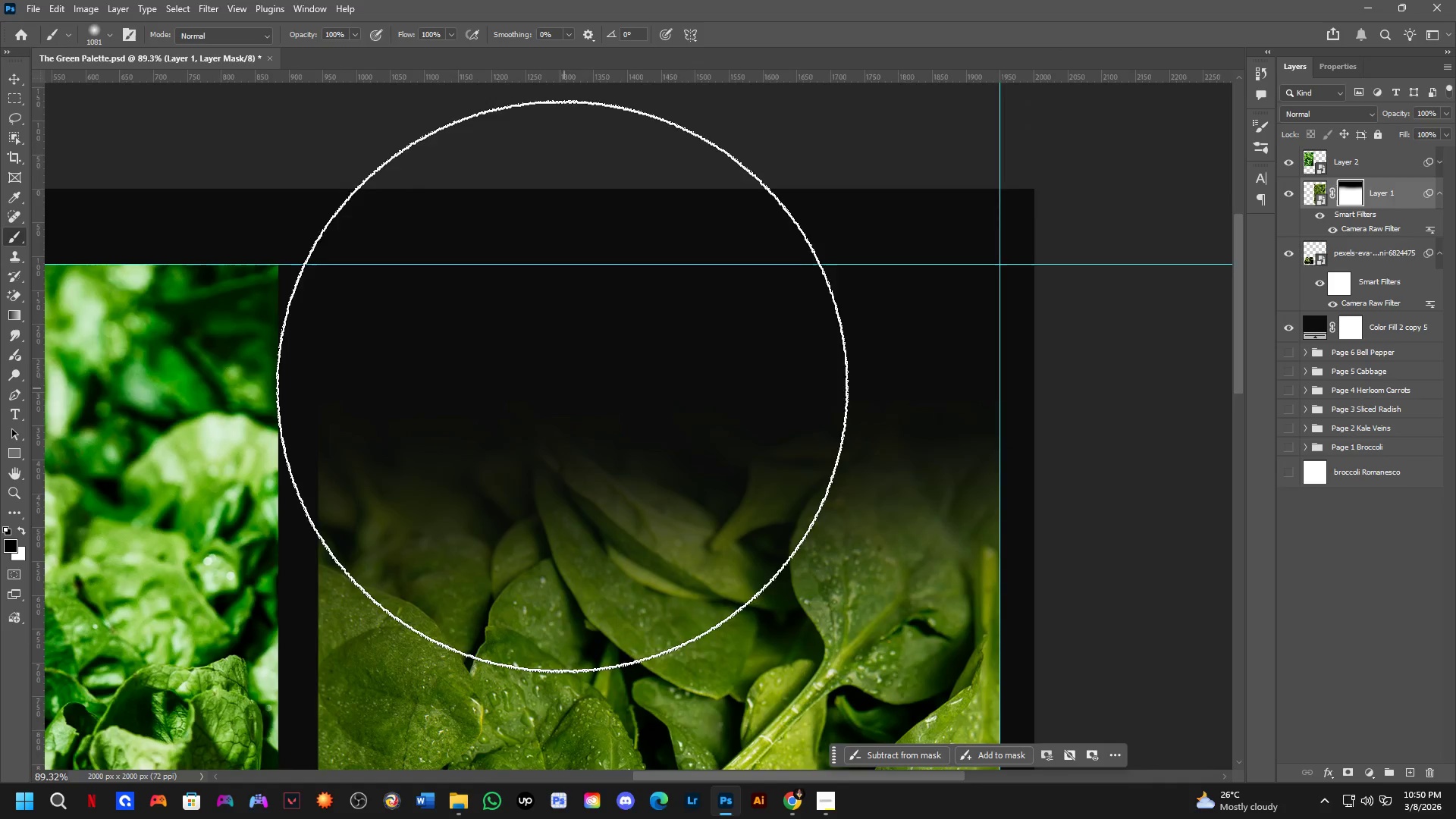 
scroll: coordinate [554, 380], scroll_direction: down, amount: 2.0
 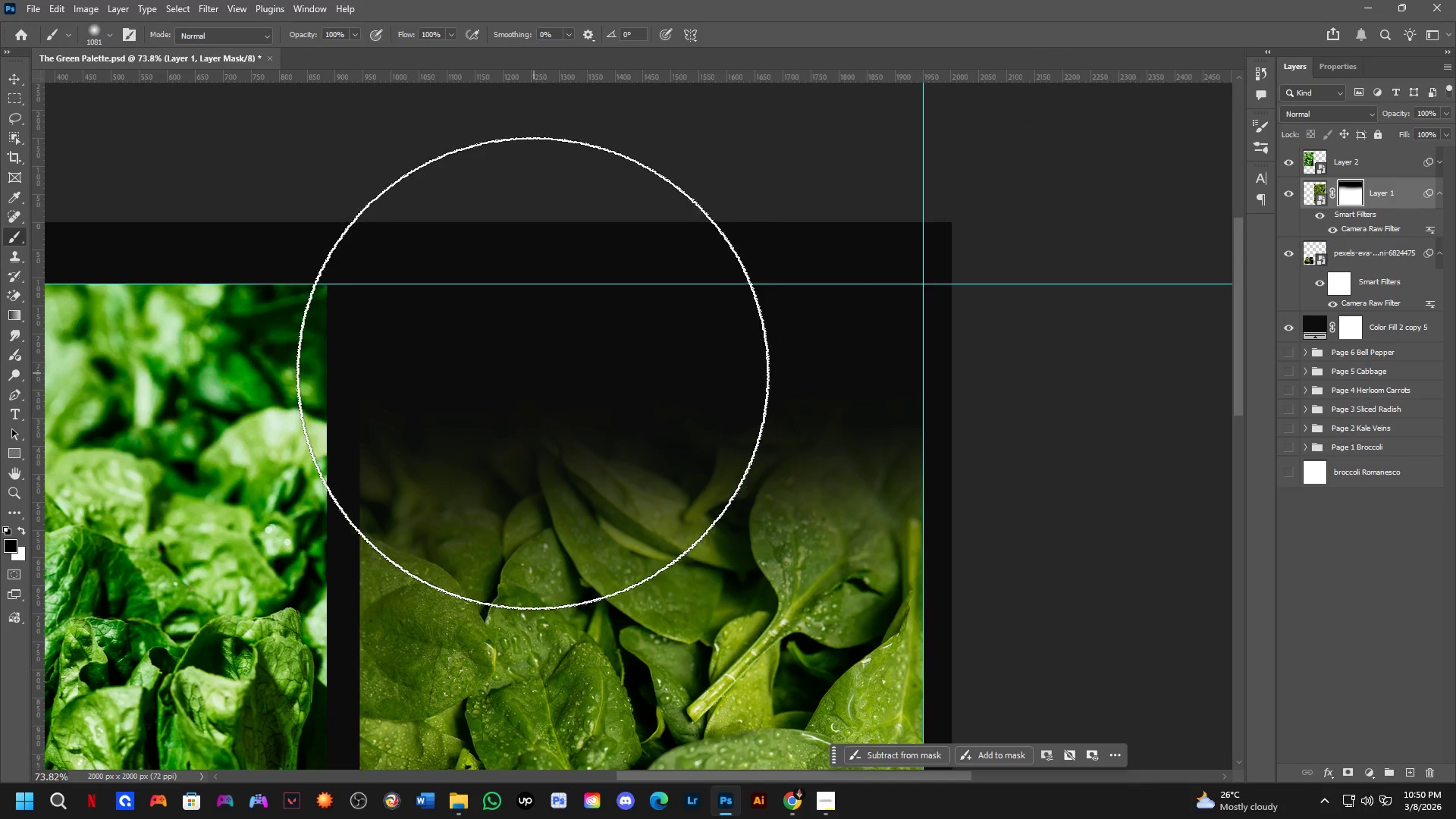 
hold_key(key=Space, duration=0.62)
 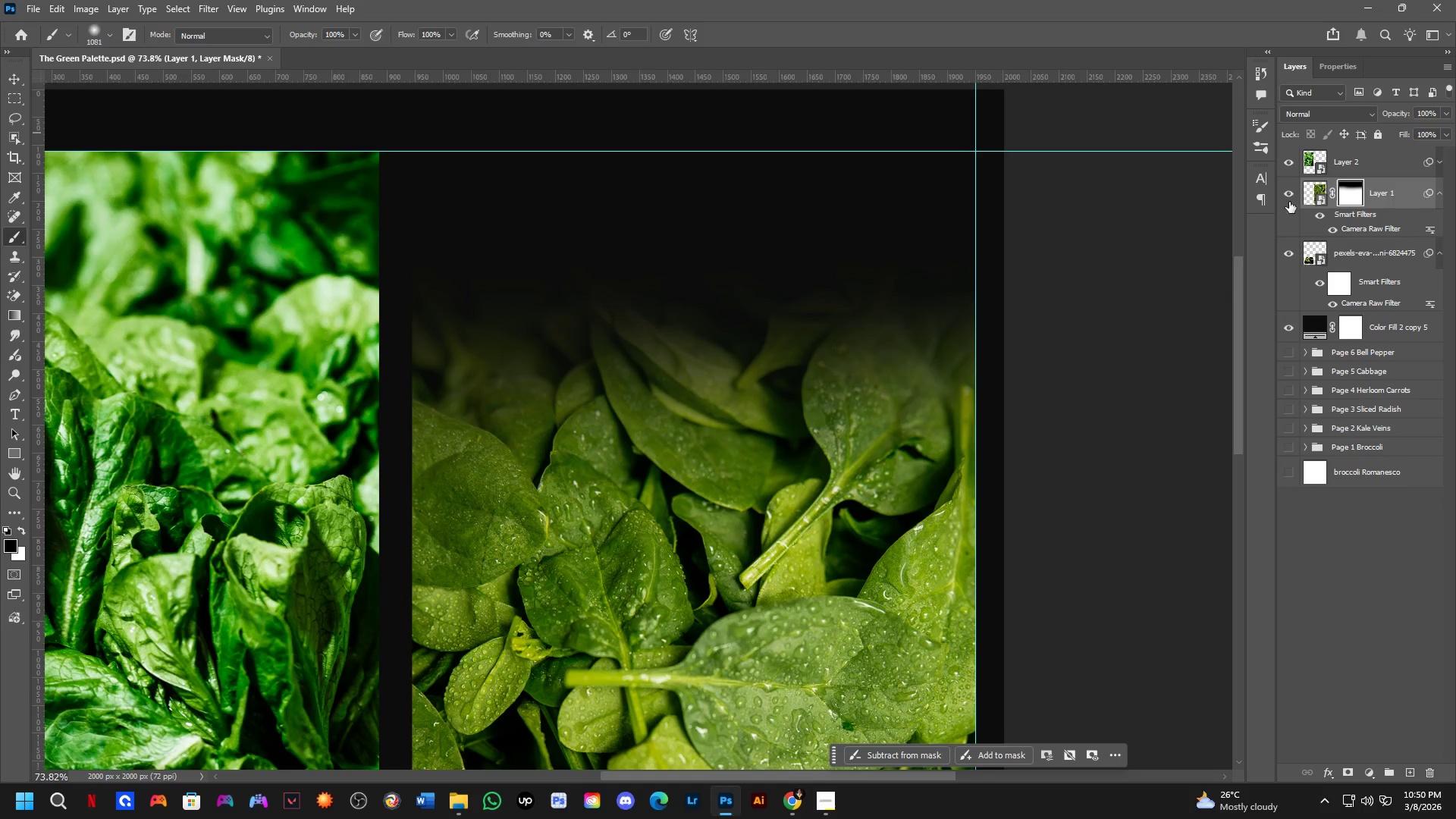 
left_click_drag(start_coordinate=[505, 355], to_coordinate=[557, 222])
 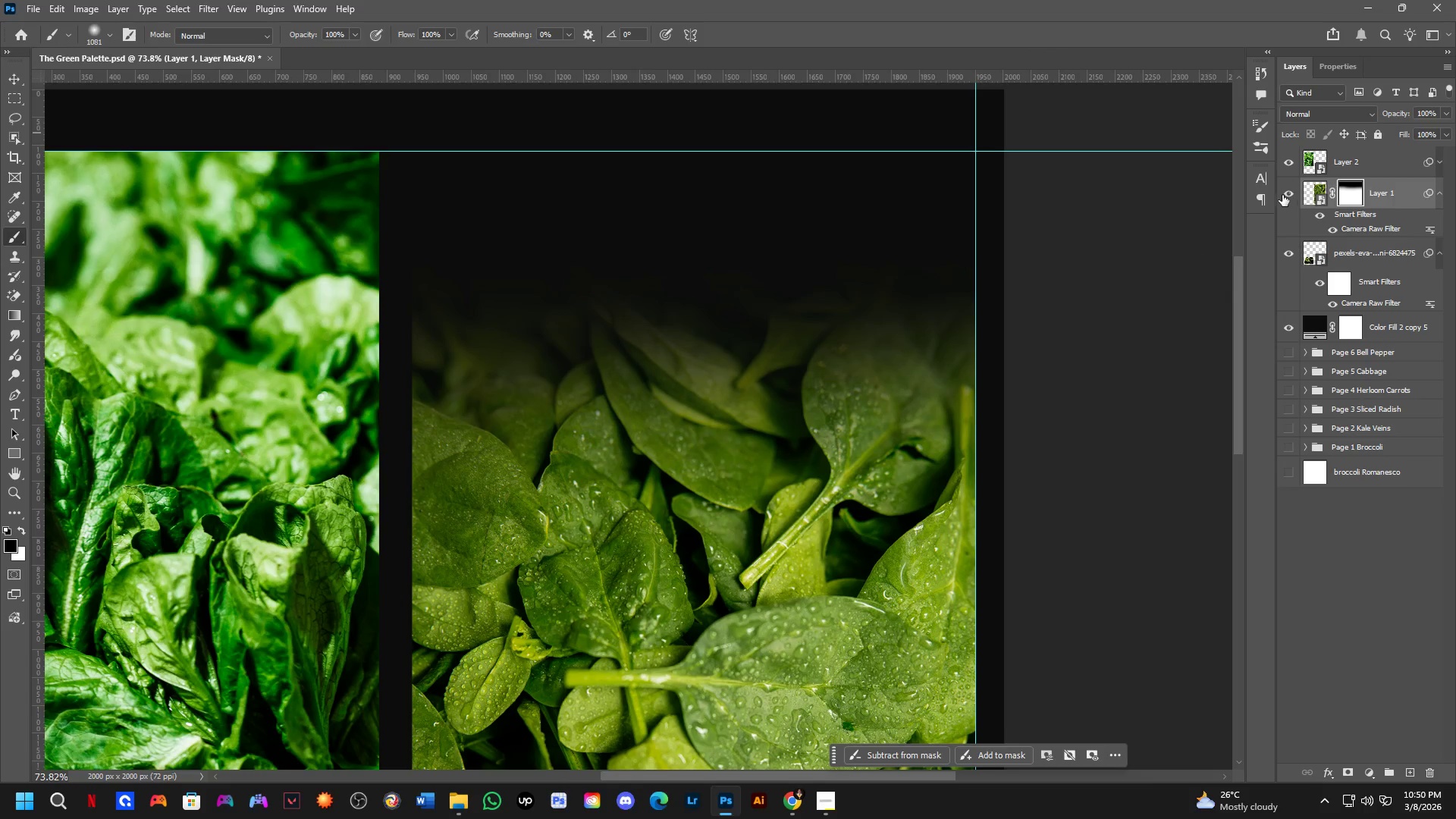 
double_click([1282, 195])
 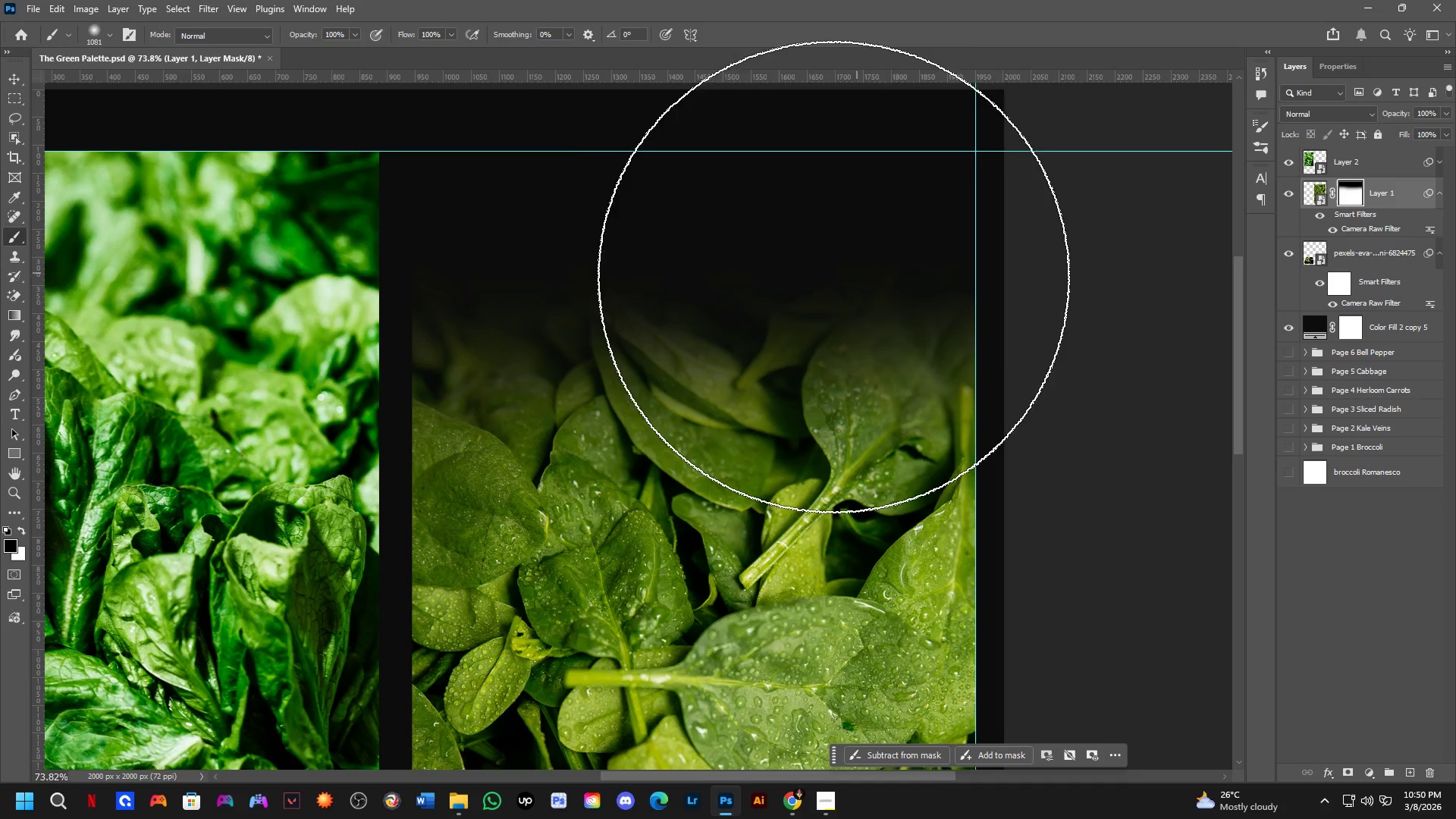 
scroll: coordinate [770, 286], scroll_direction: down, amount: 3.0
 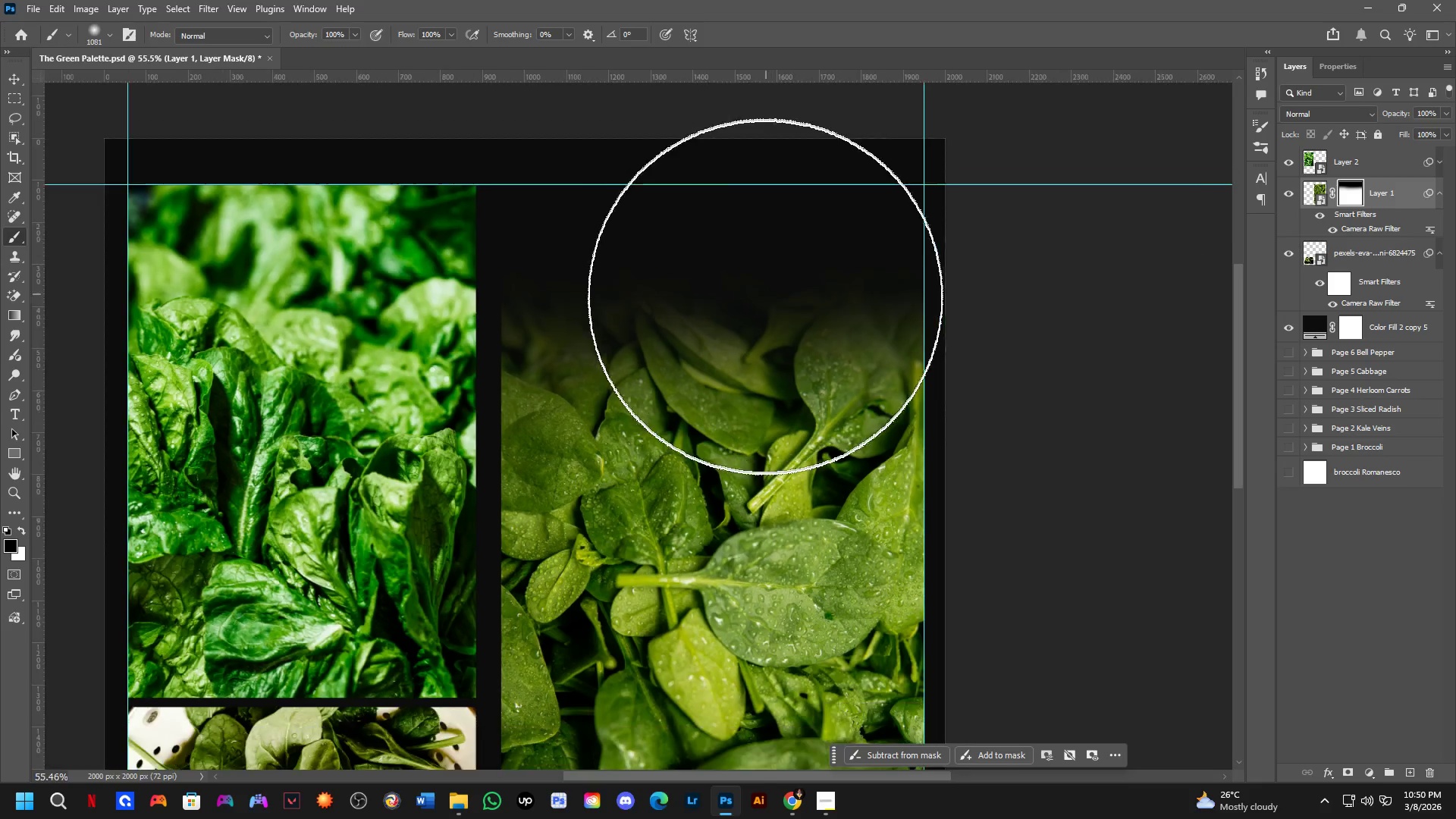 
hold_key(key=Space, duration=0.61)
 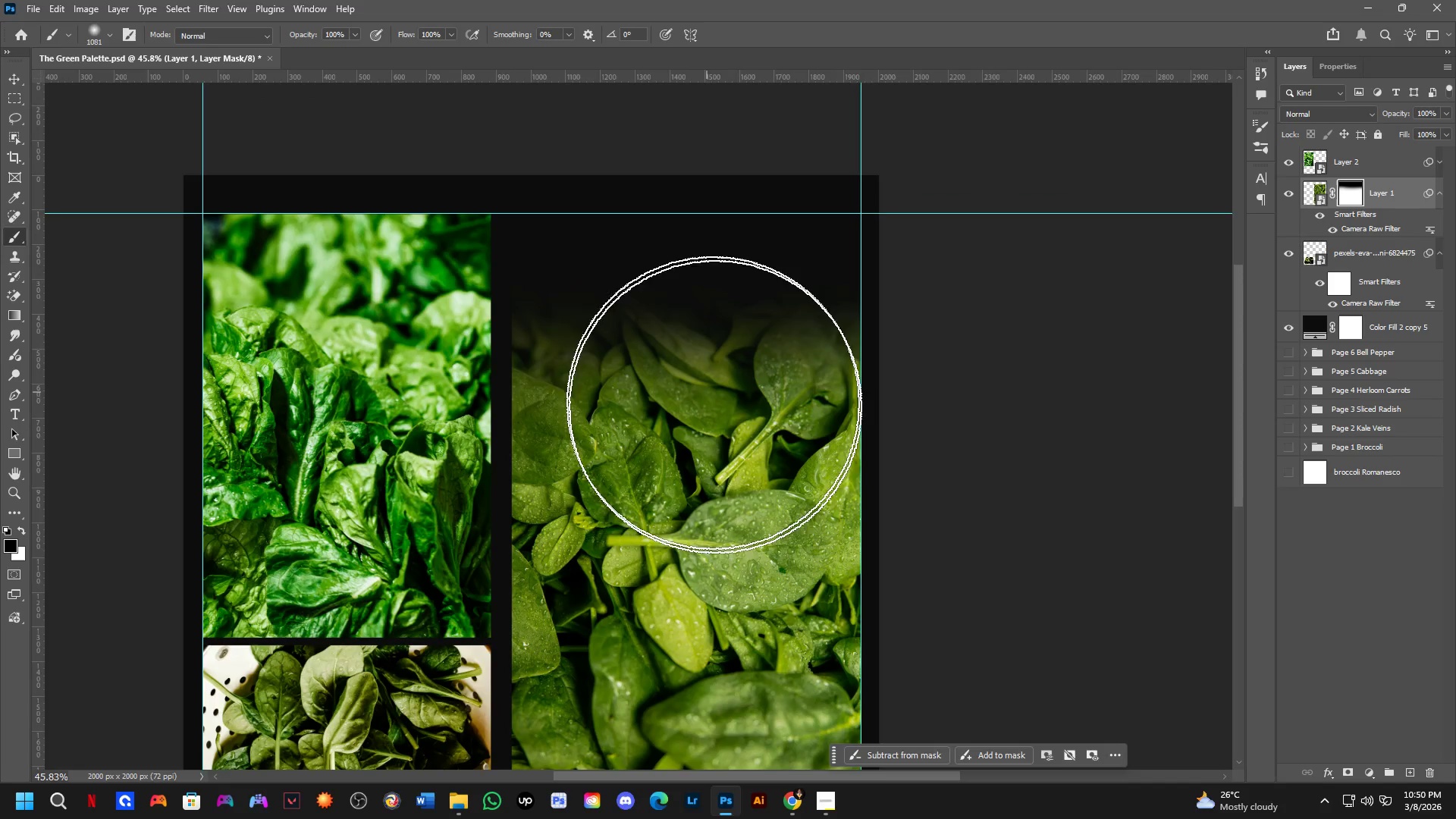 
left_click_drag(start_coordinate=[756, 409], to_coordinate=[727, 404])
 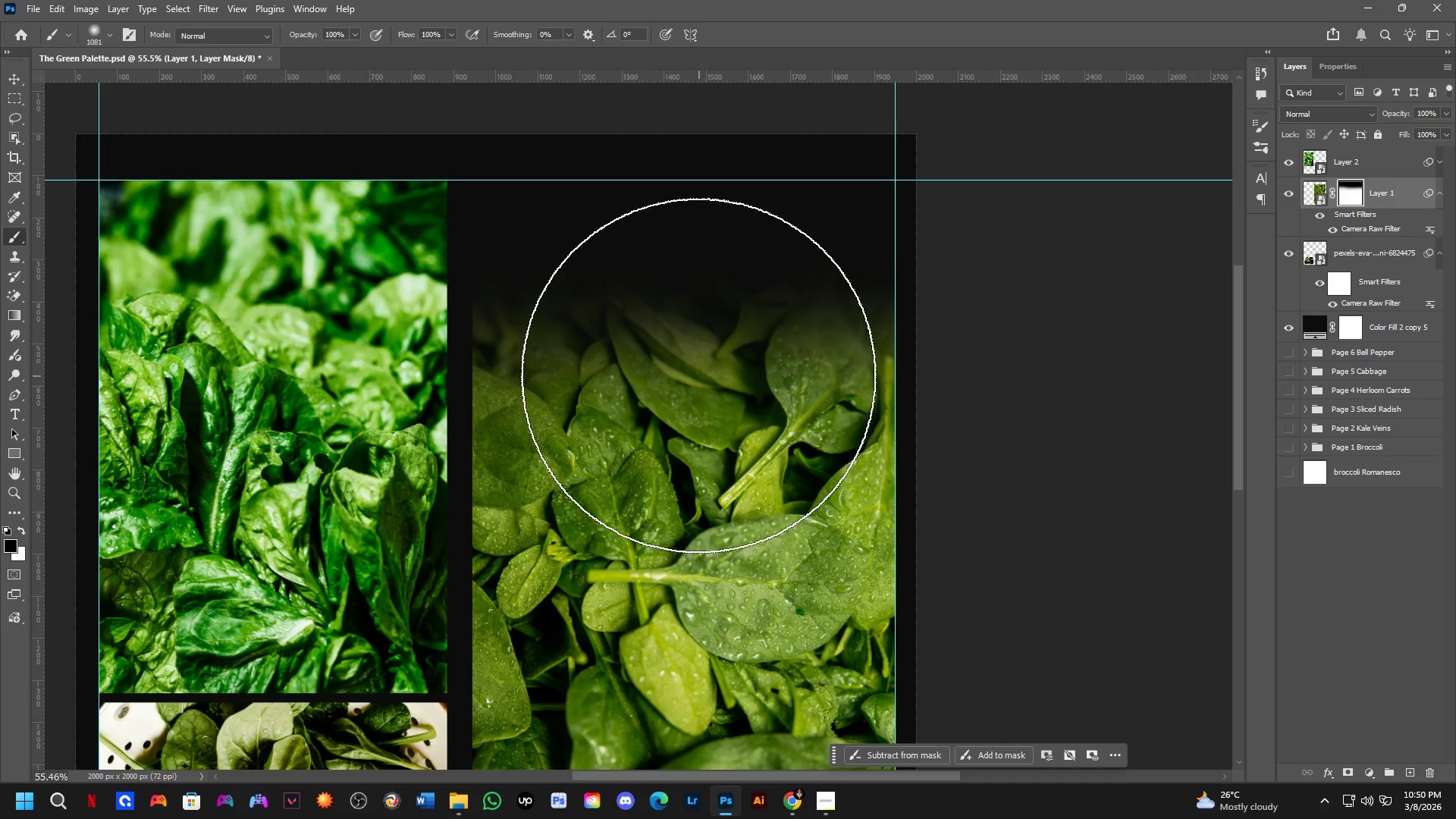 
scroll: coordinate [697, 372], scroll_direction: down, amount: 2.0
 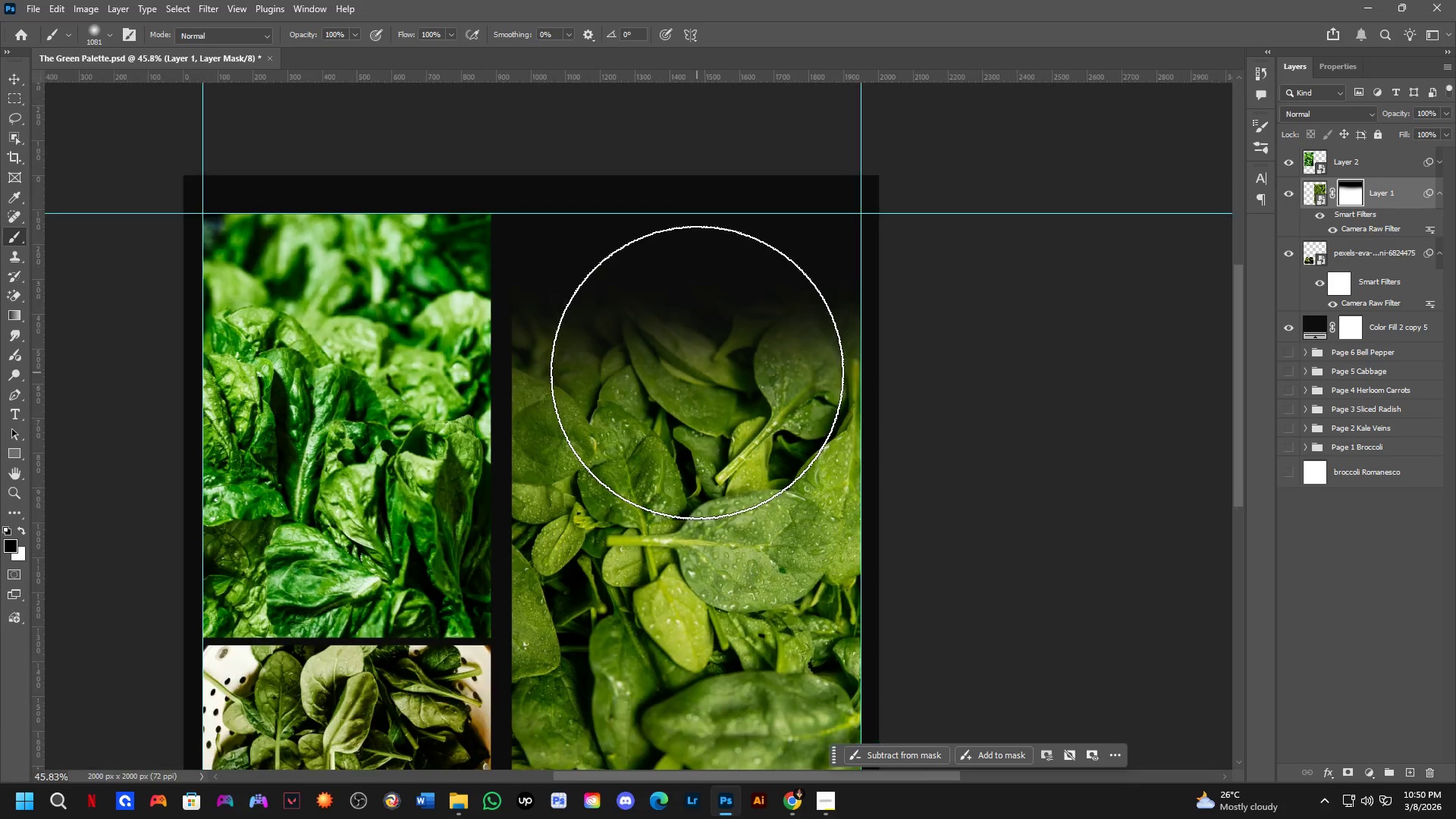 
hold_key(key=Space, duration=0.58)
 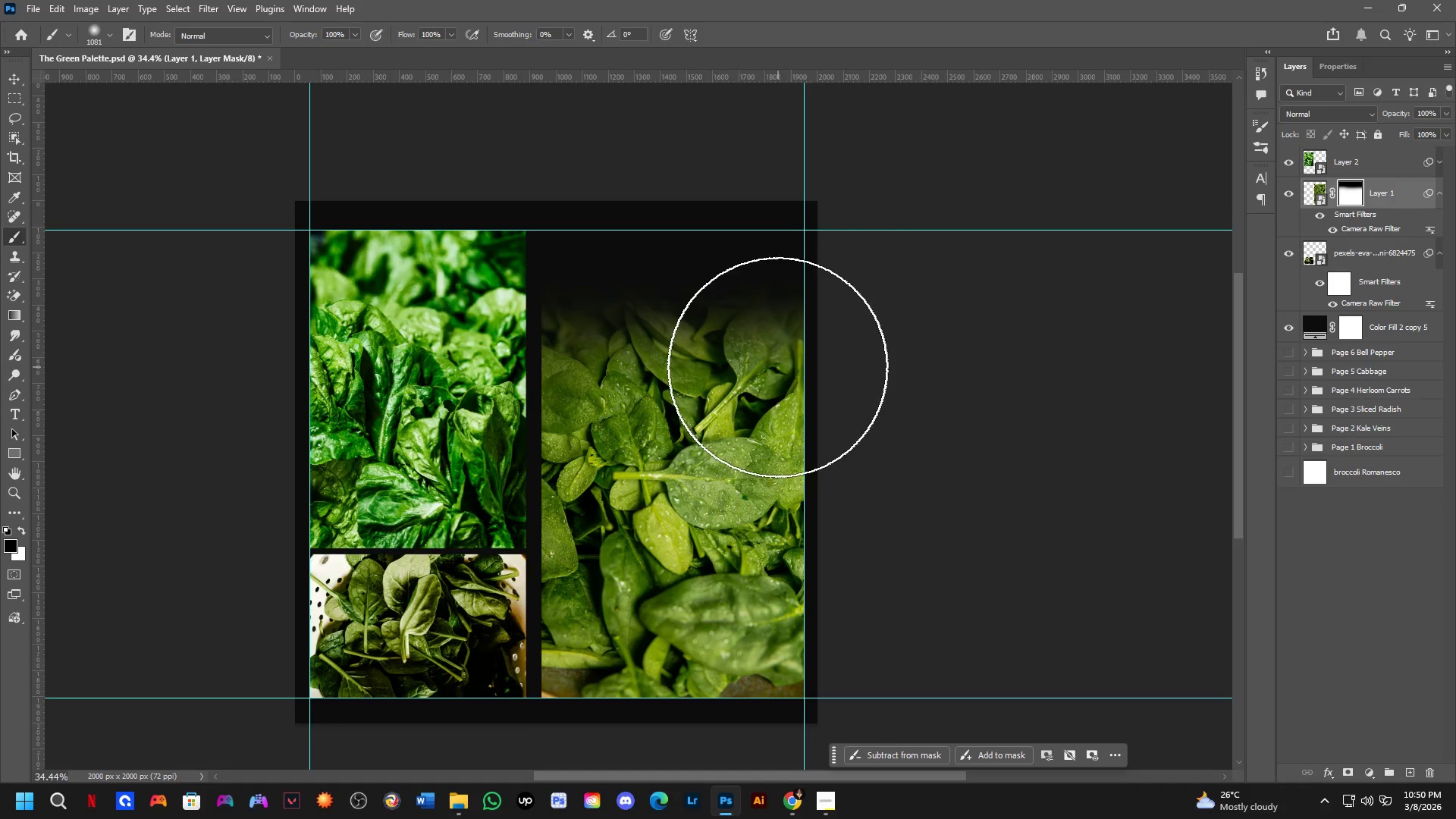 
left_click_drag(start_coordinate=[727, 425], to_coordinate=[704, 390])
 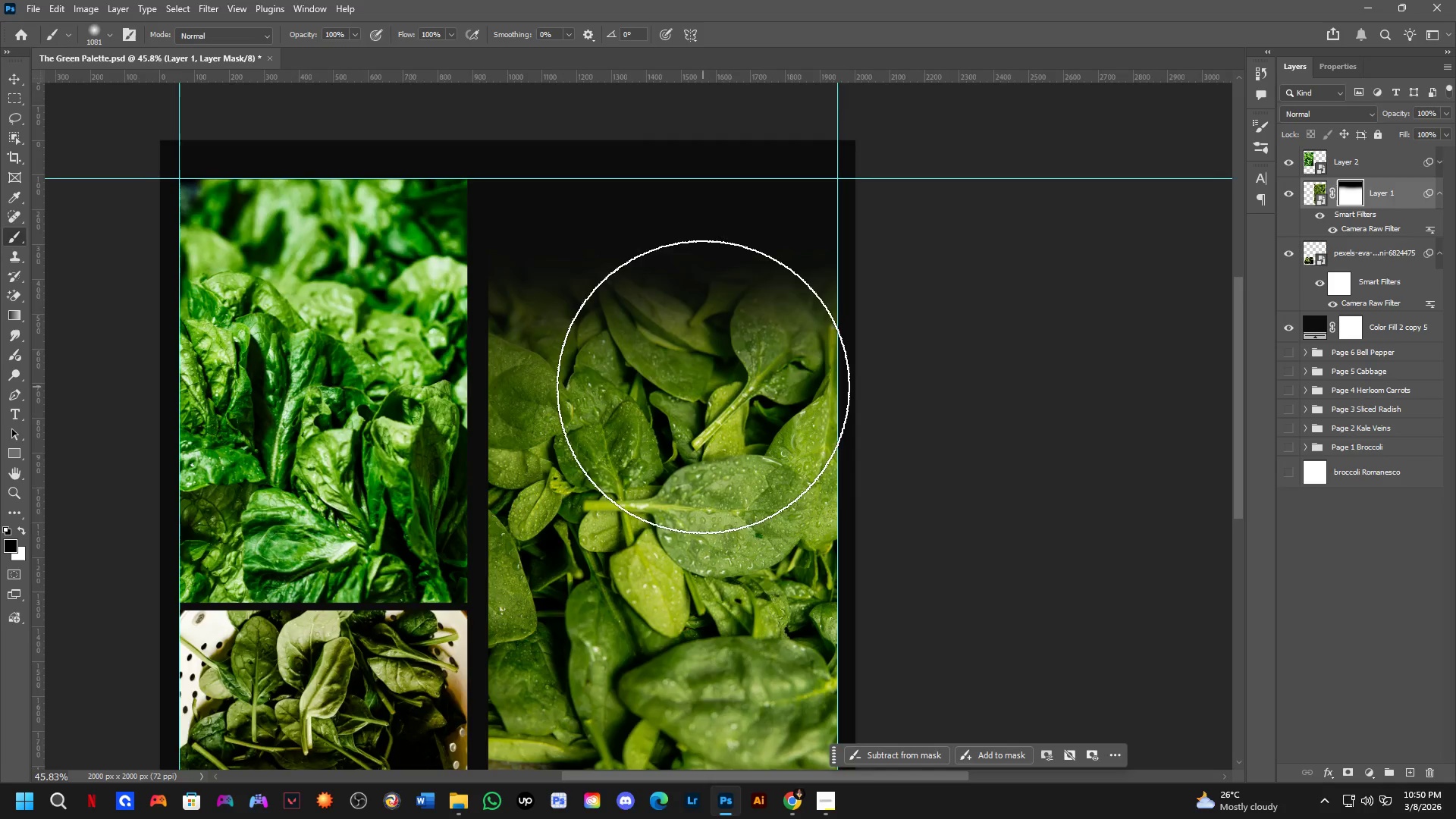 
scroll: coordinate [703, 383], scroll_direction: down, amount: 3.0
 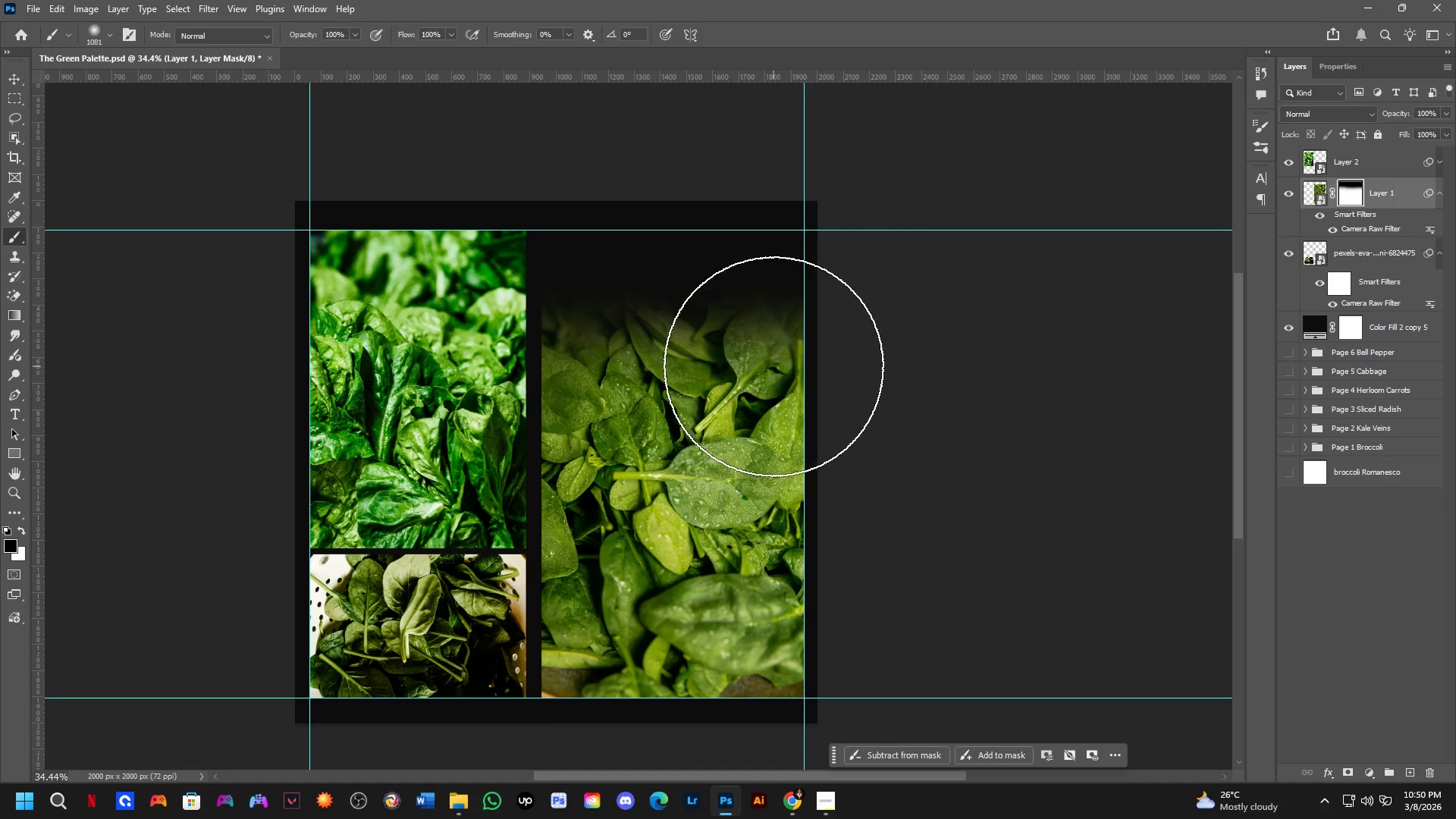 
hold_key(key=AltLeft, duration=0.66)
 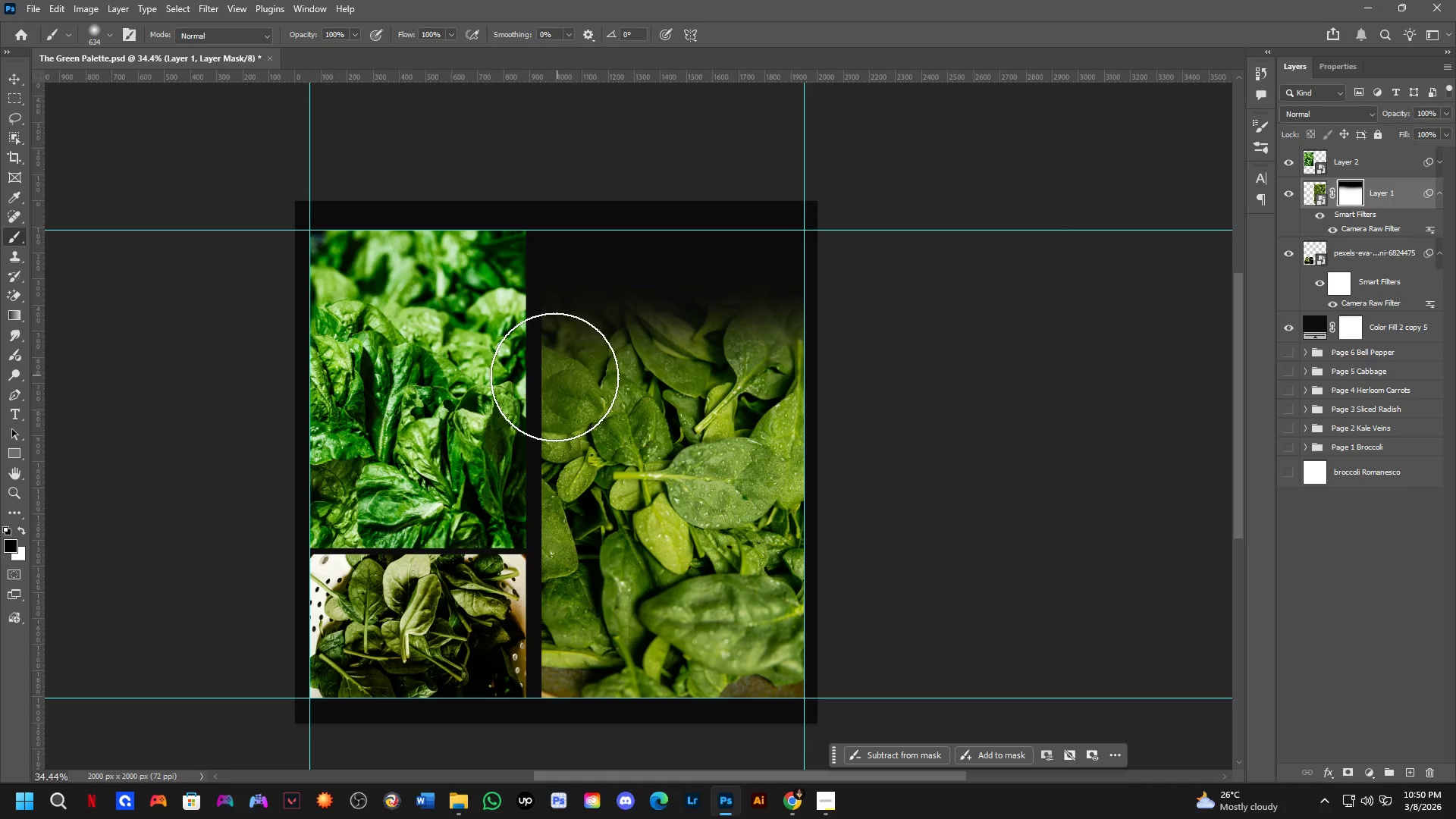 
key(X)
 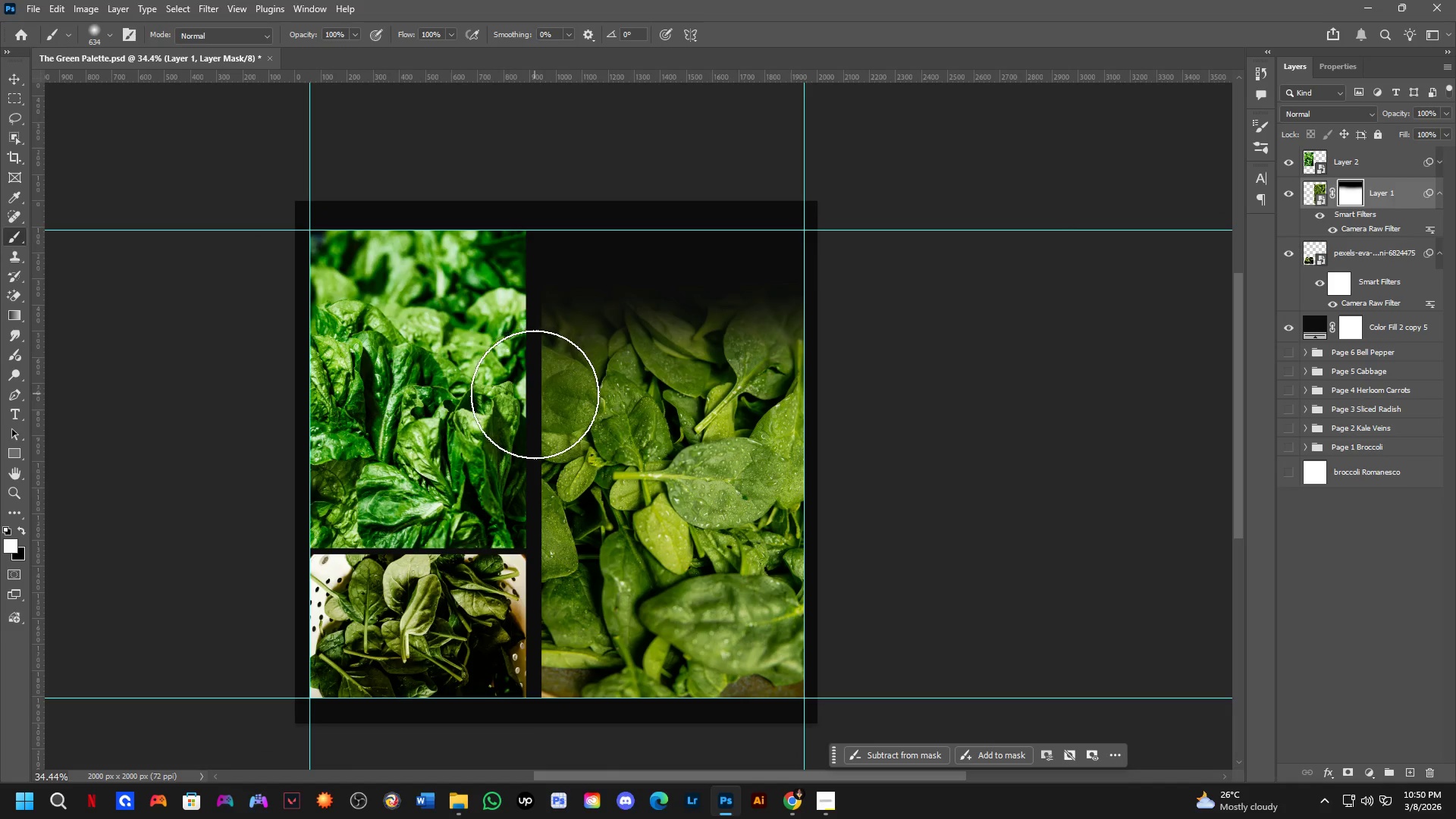 
left_click_drag(start_coordinate=[538, 407], to_coordinate=[881, 403])
 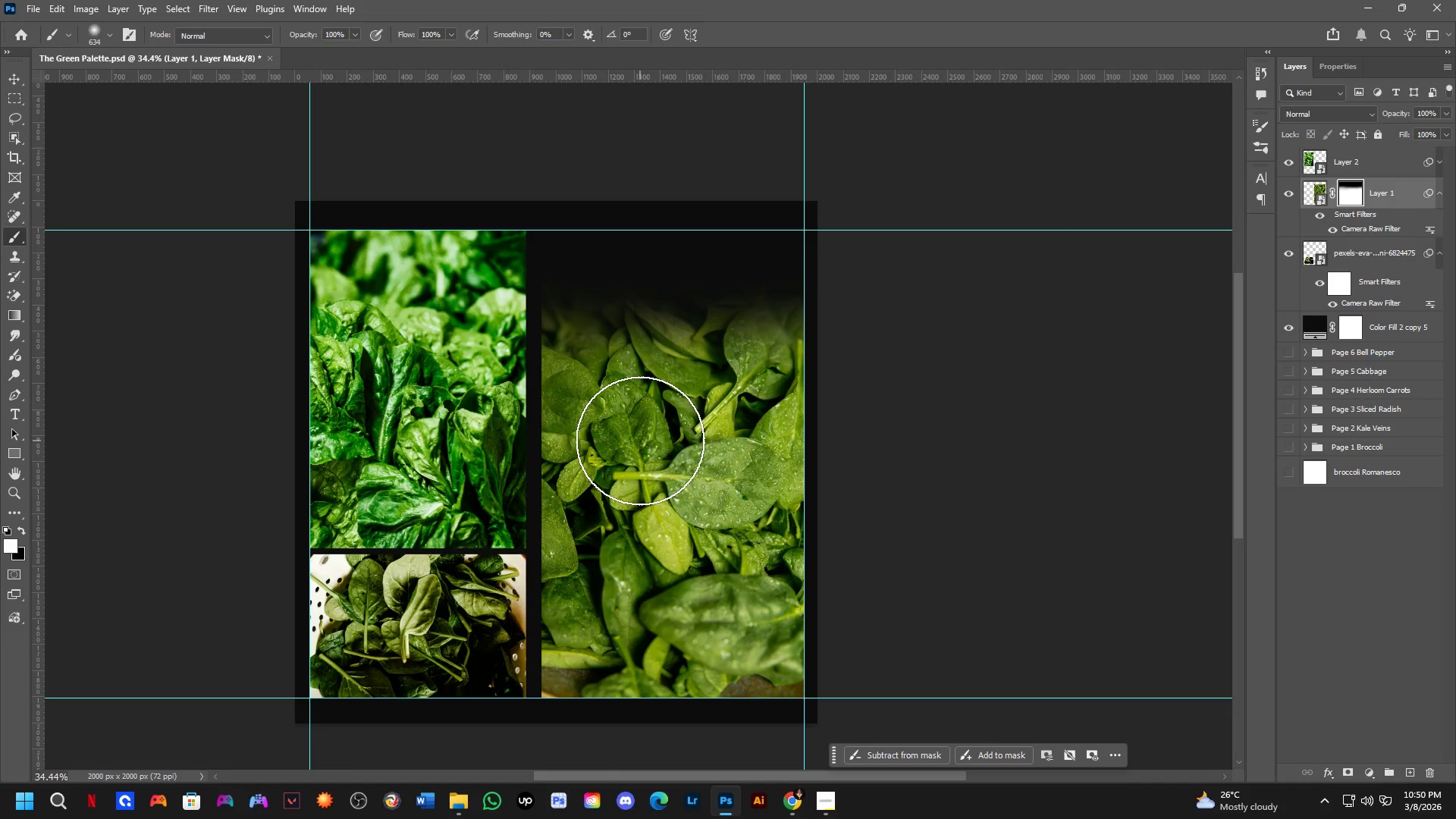 
hold_key(key=Space, duration=0.45)
 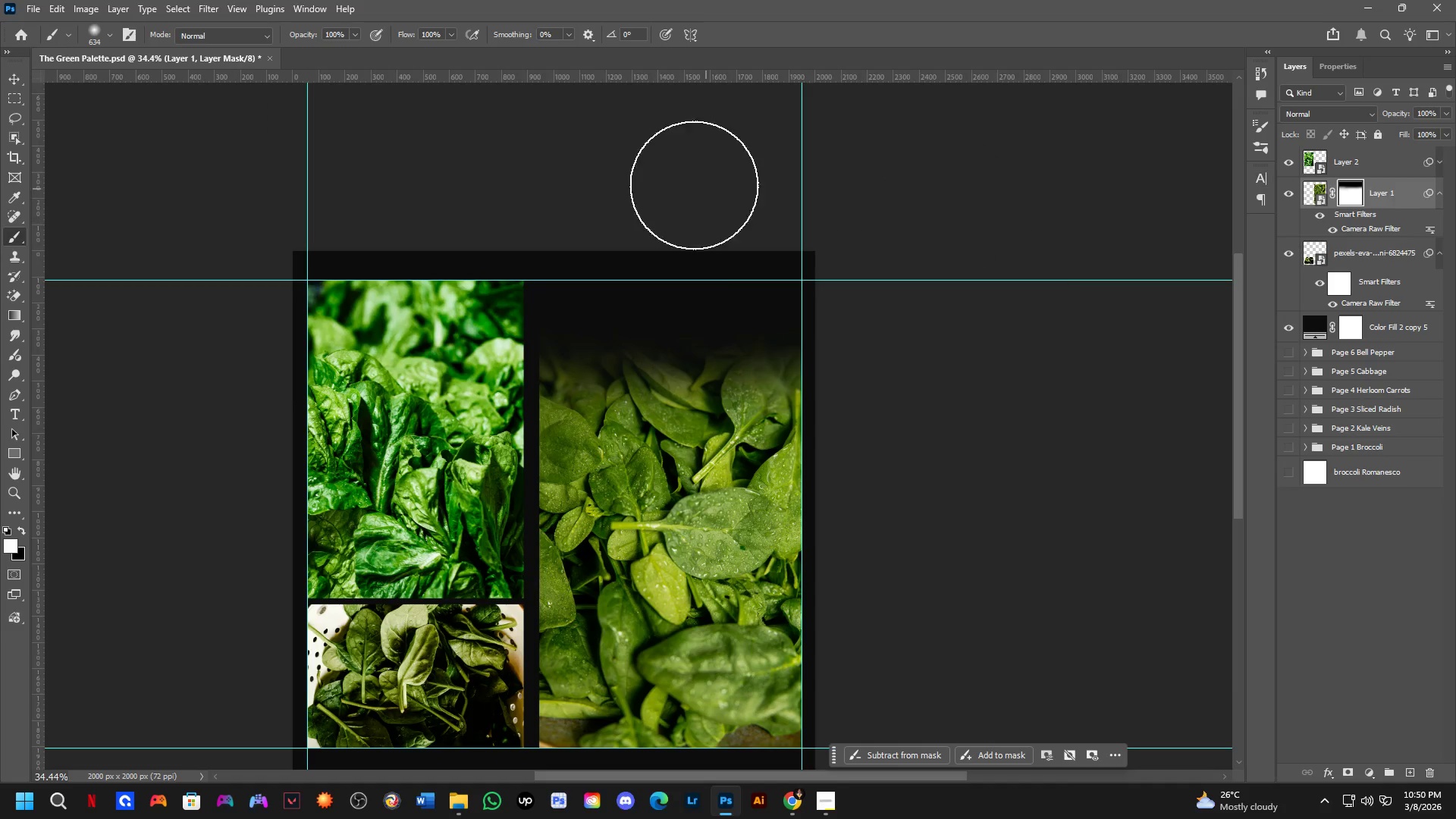 
left_click_drag(start_coordinate=[662, 429], to_coordinate=[660, 479])
 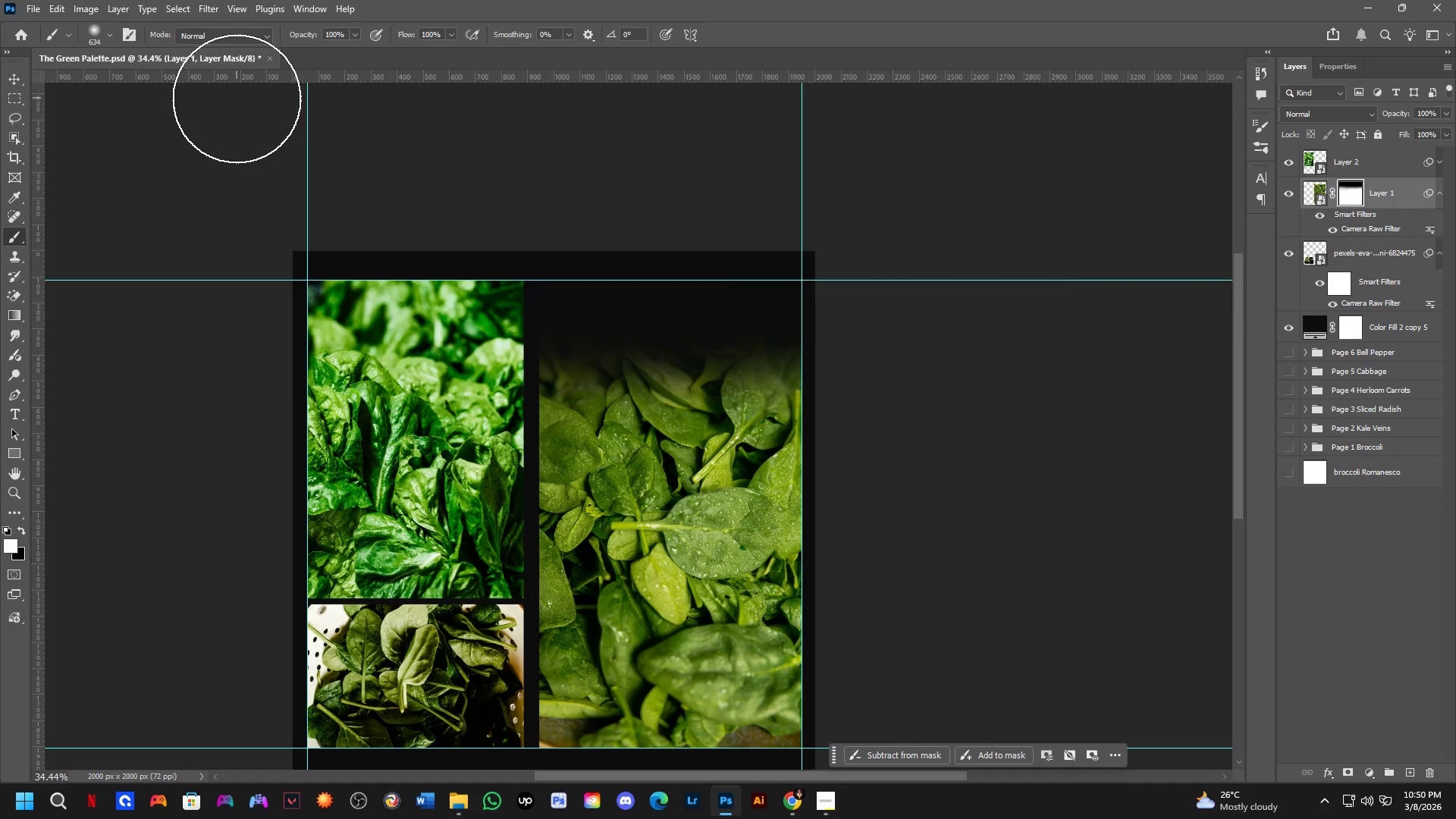 
scroll: coordinate [438, 319], scroll_direction: down, amount: 2.0
 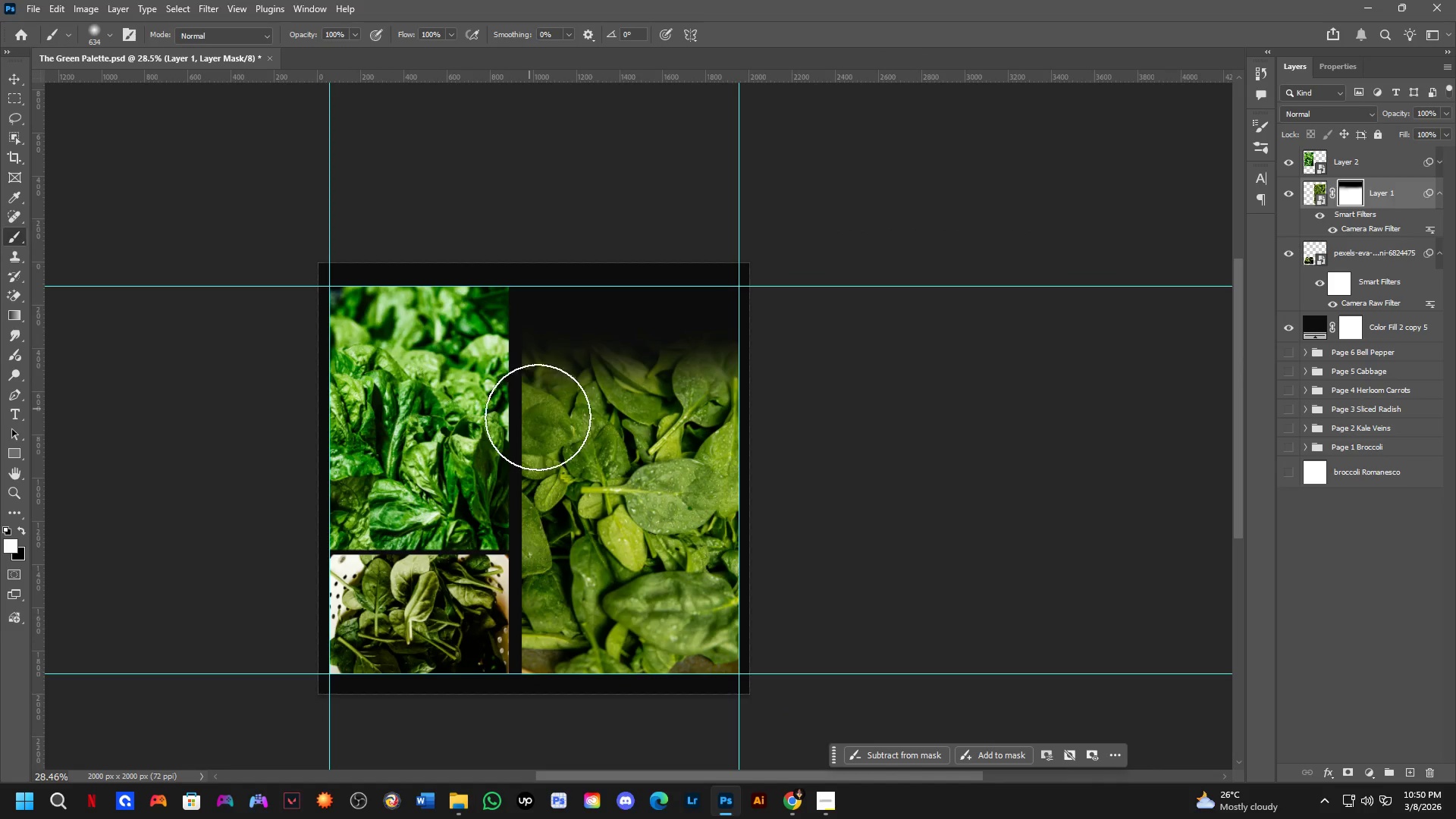 
hold_key(key=Space, duration=0.5)
 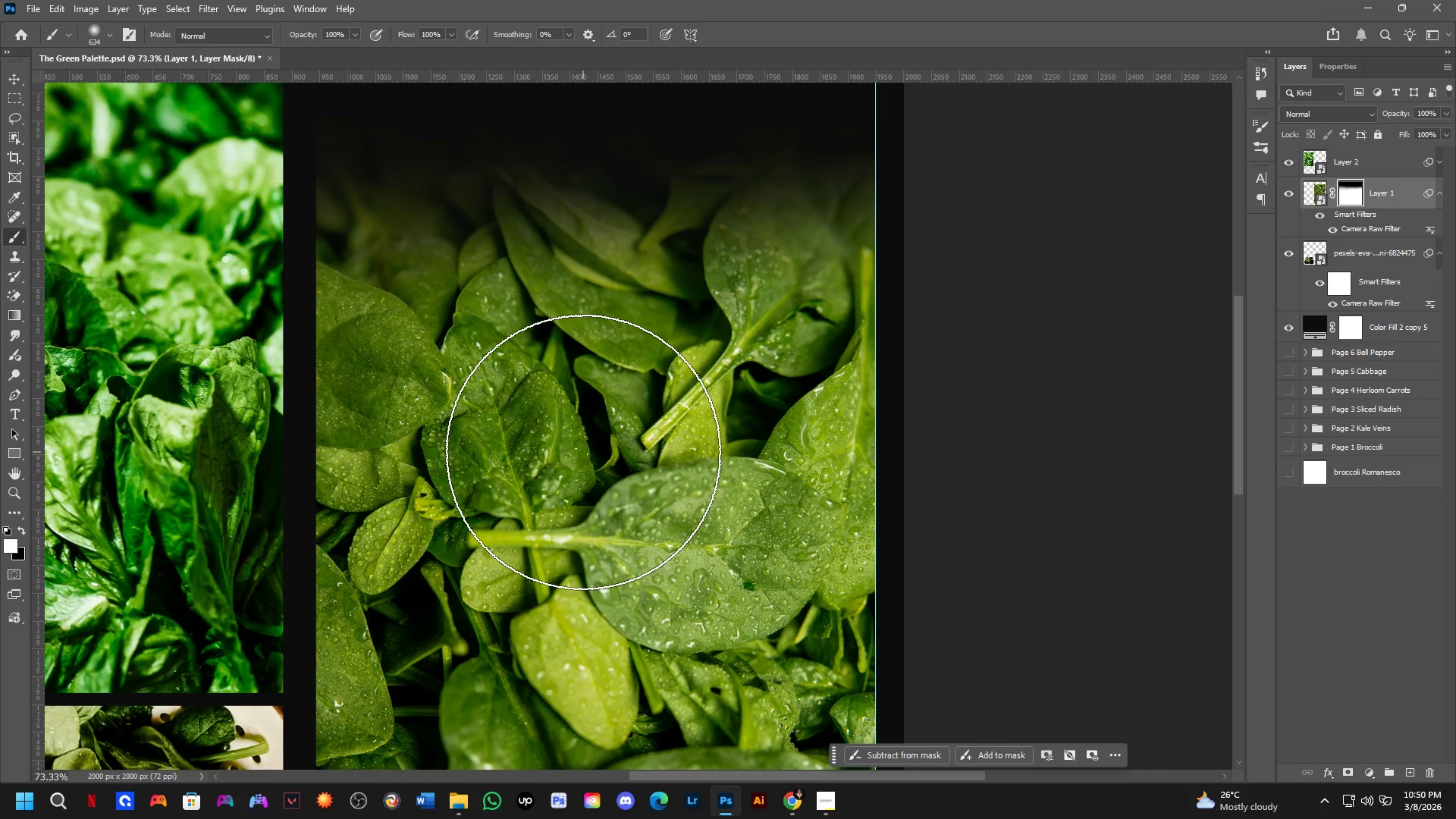 
left_click_drag(start_coordinate=[556, 426], to_coordinate=[513, 419])
 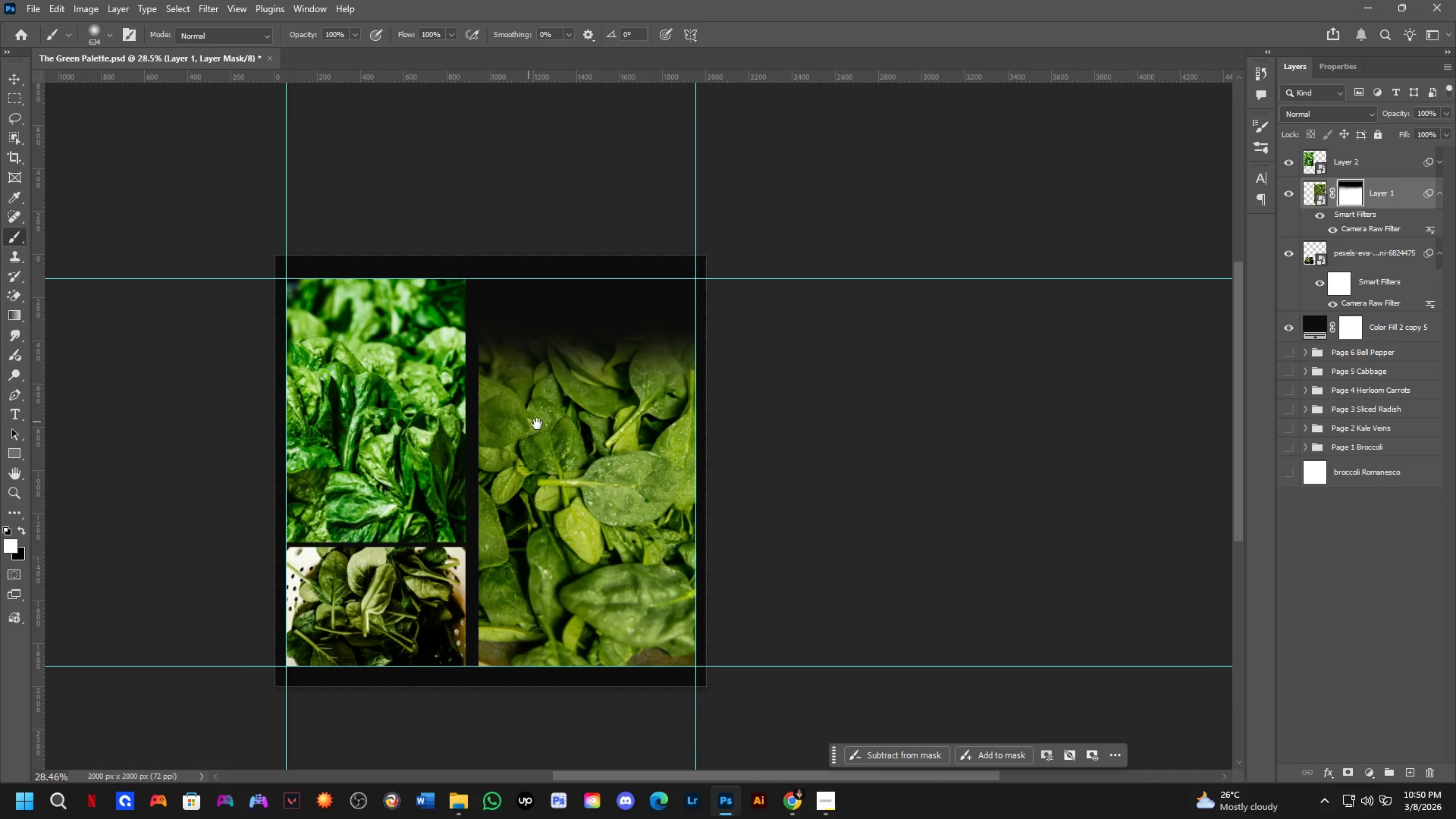 
scroll: coordinate [581, 446], scroll_direction: up, amount: 4.0
 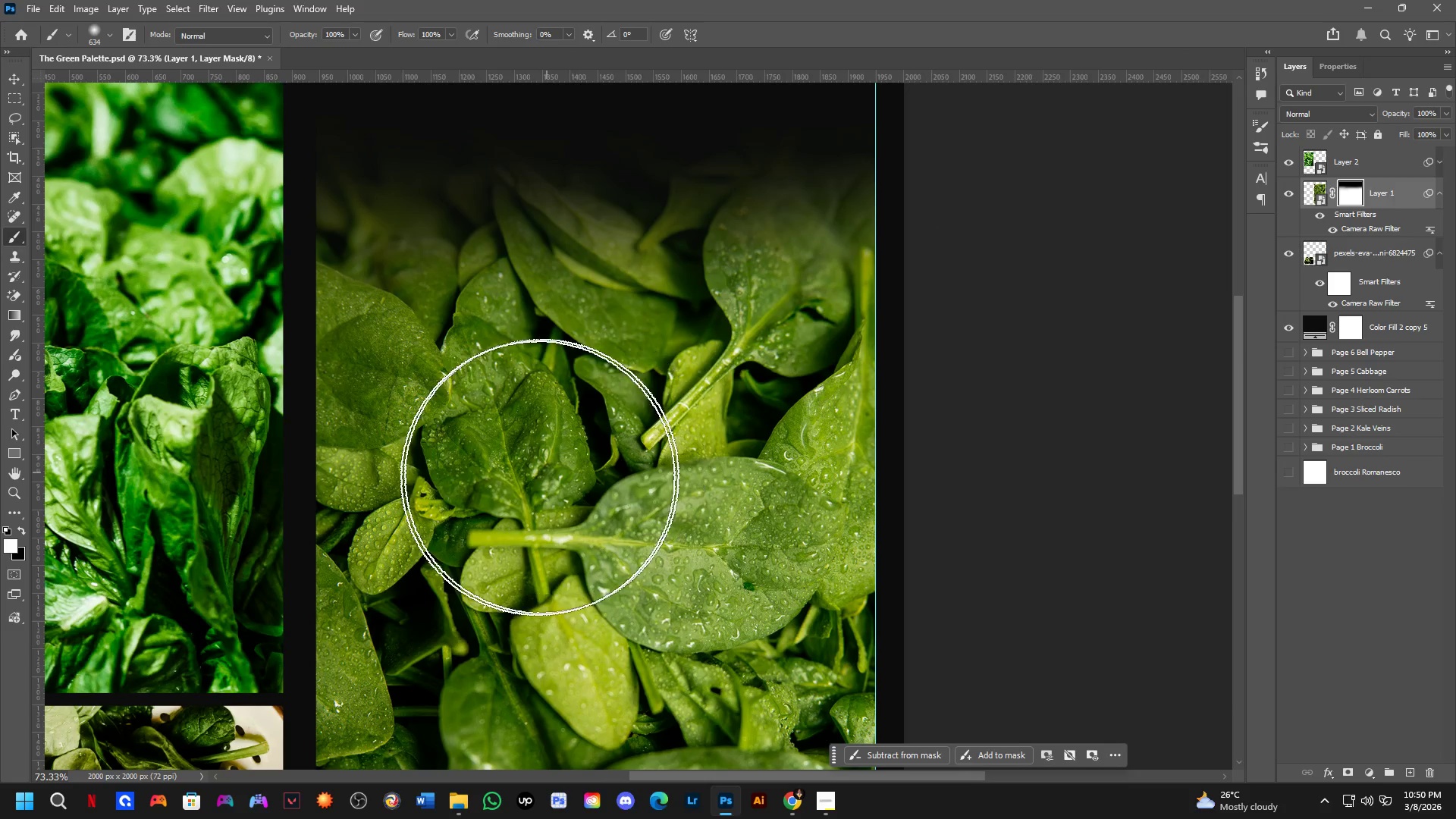 
key(Shift+ShiftLeft)
 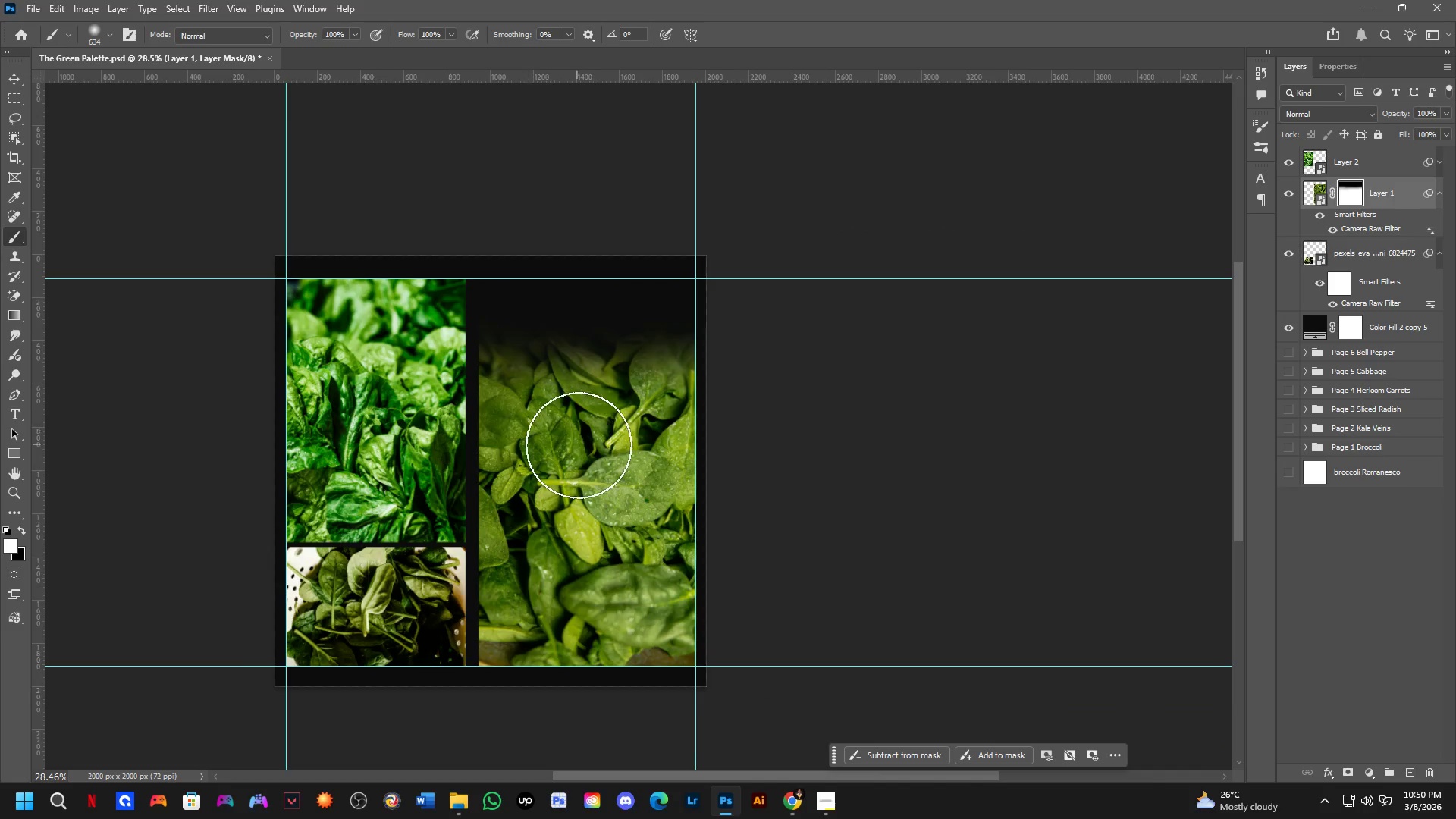 
hold_key(key=Space, duration=0.86)
 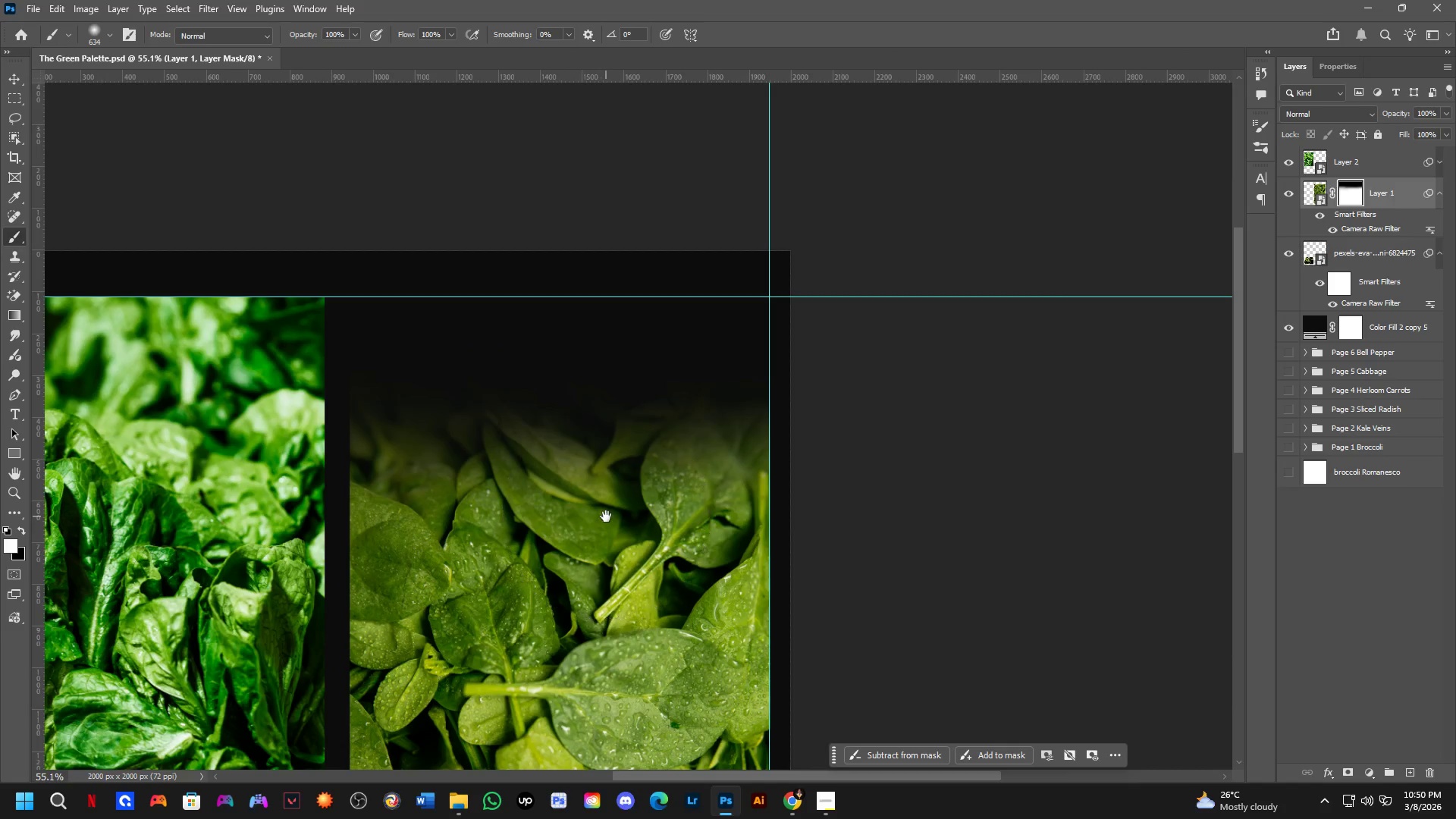 
left_click_drag(start_coordinate=[415, 309], to_coordinate=[413, 523])
 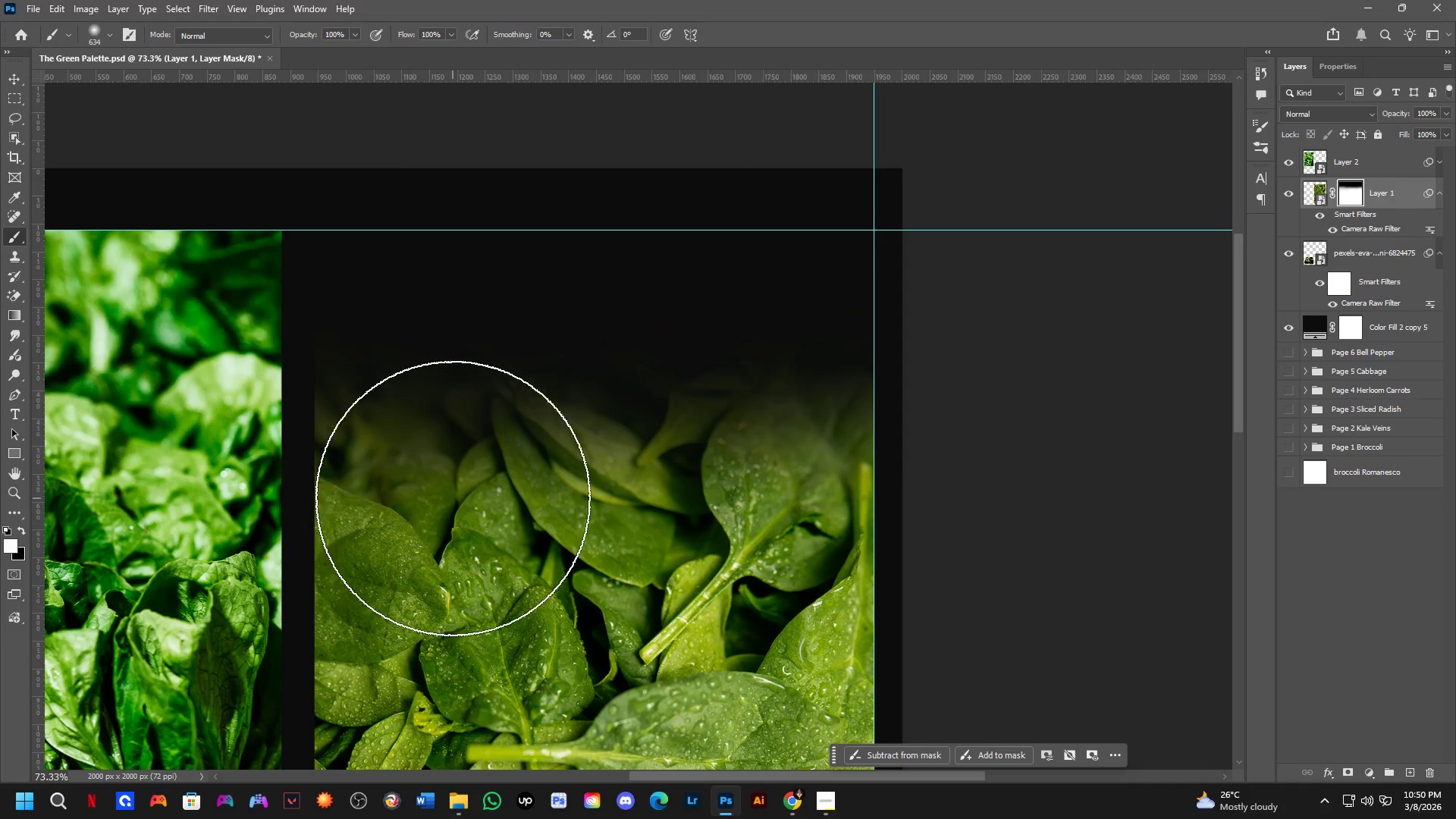 
scroll: coordinate [459, 494], scroll_direction: down, amount: 3.0
 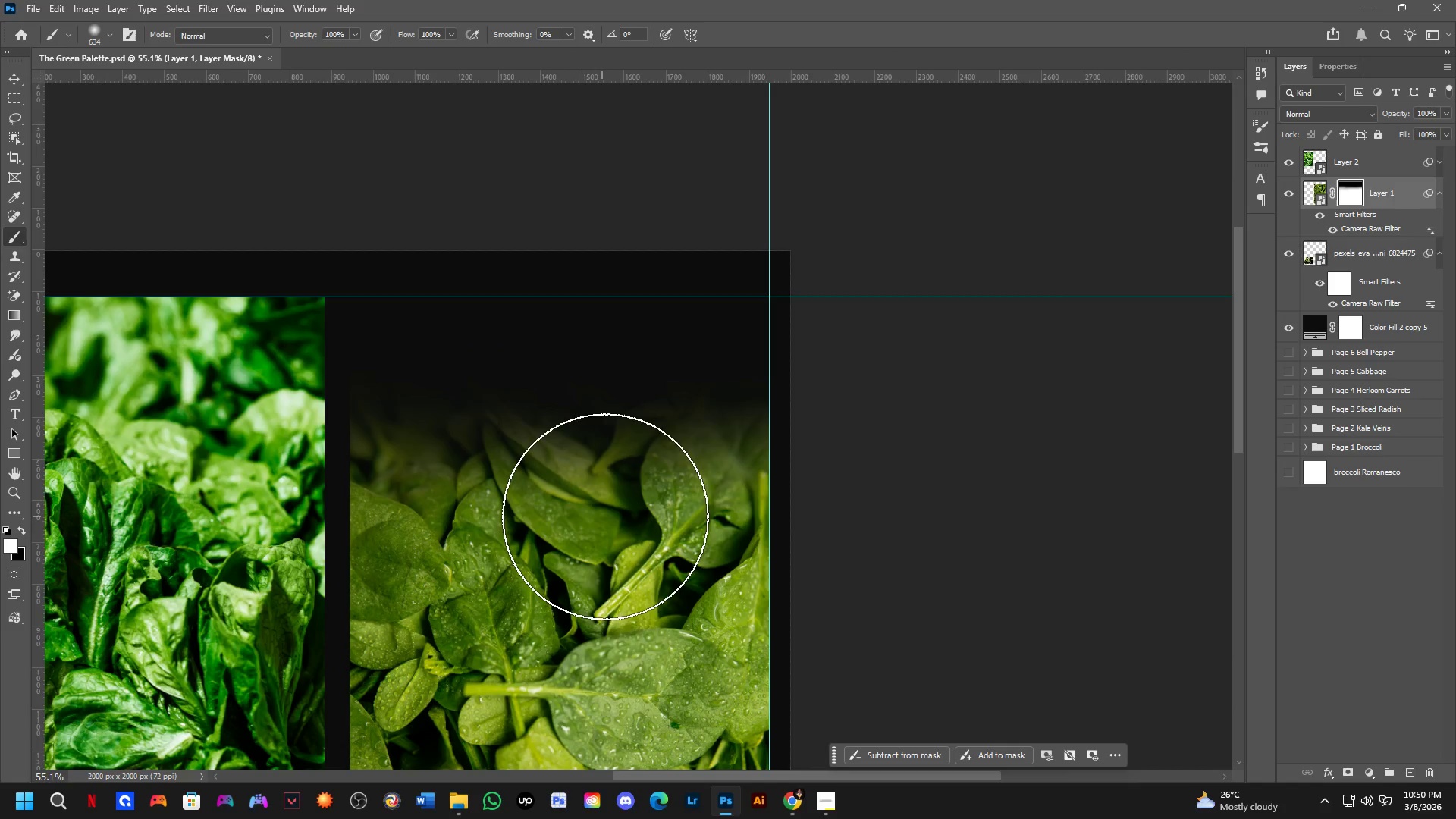 
hold_key(key=Space, duration=0.66)
 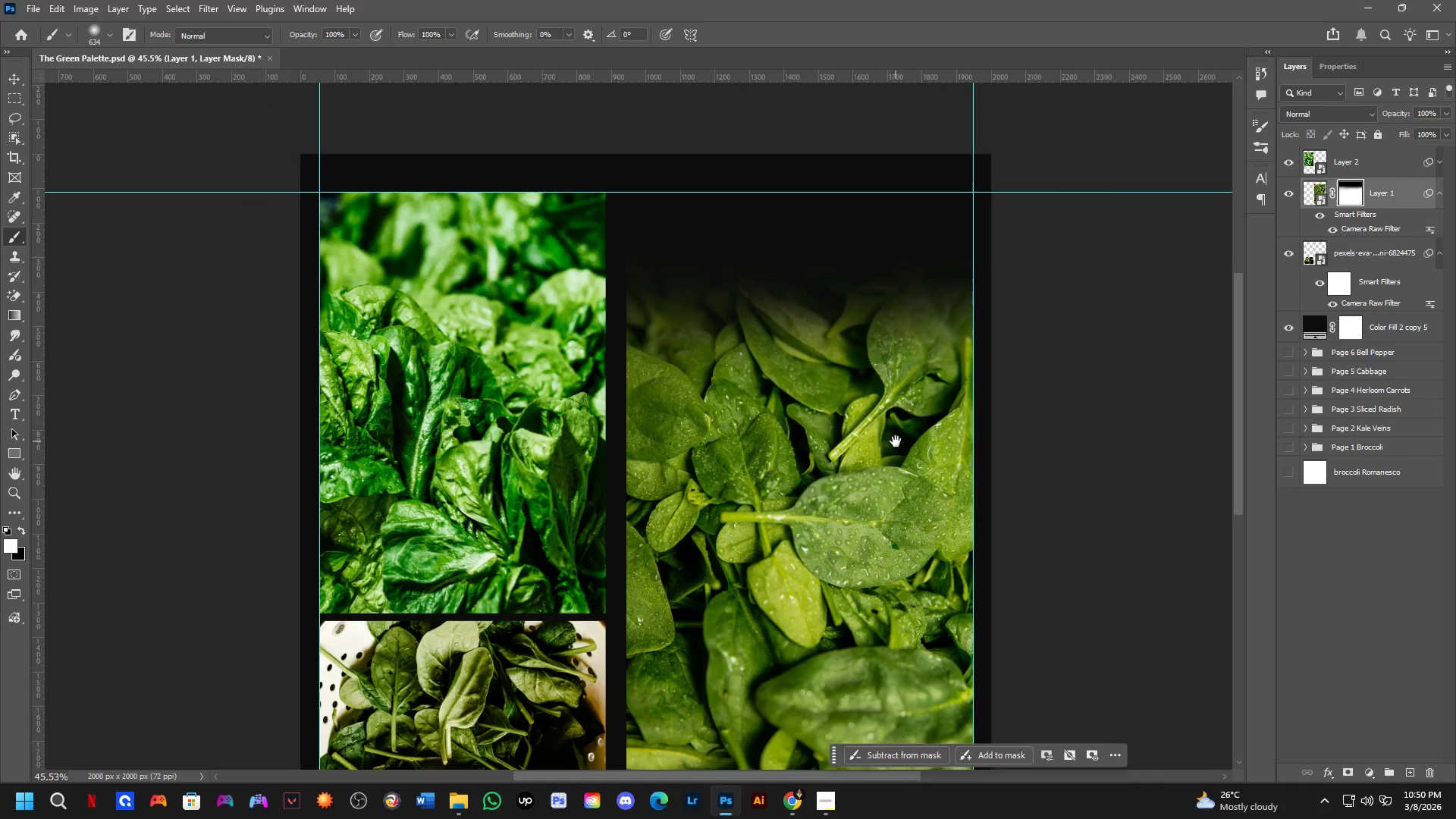 
left_click_drag(start_coordinate=[606, 516], to_coordinate=[839, 375])
 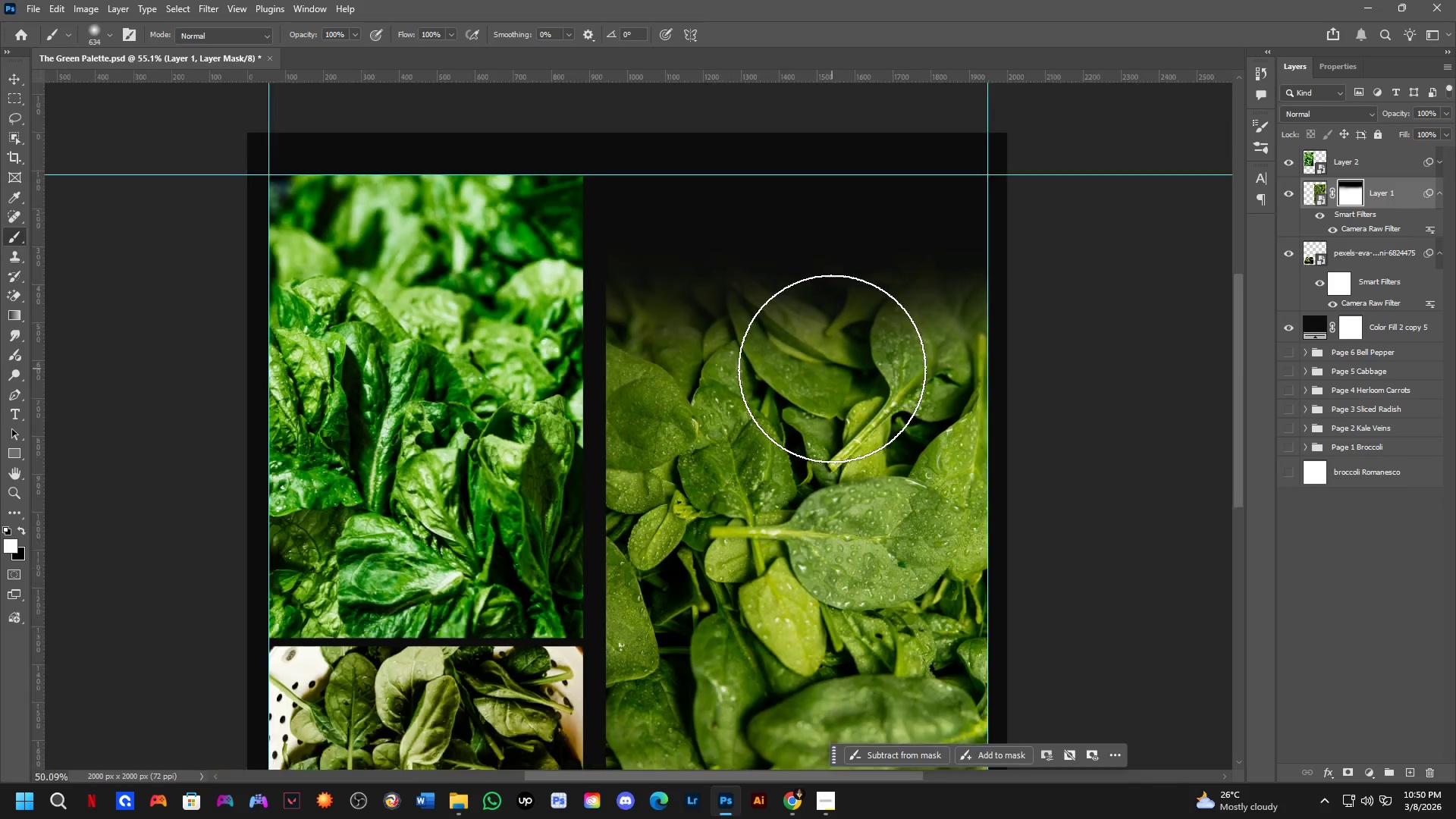 
scroll: coordinate [832, 369], scroll_direction: down, amount: 2.0
 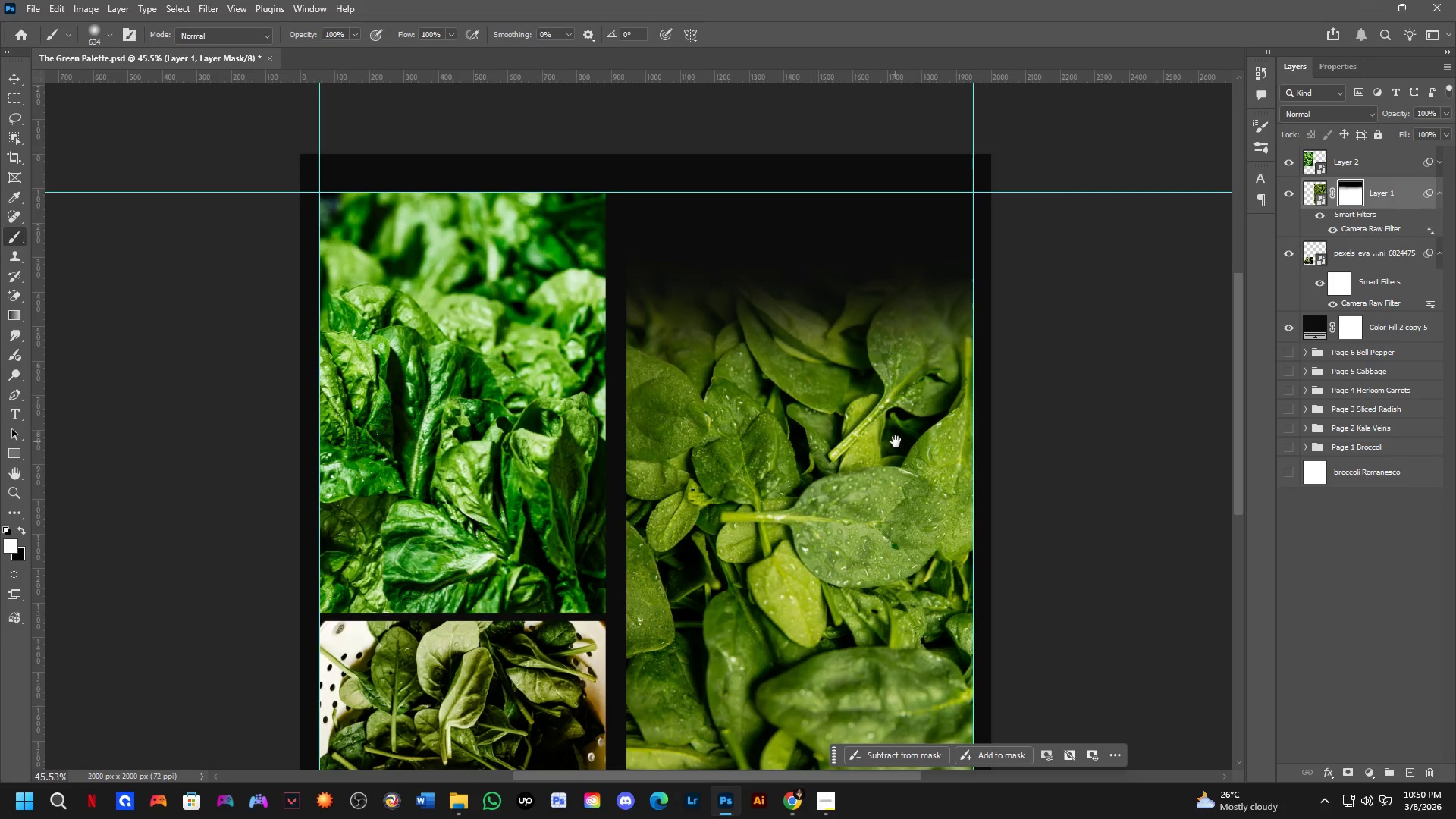 
hold_key(key=Space, duration=1.2)
 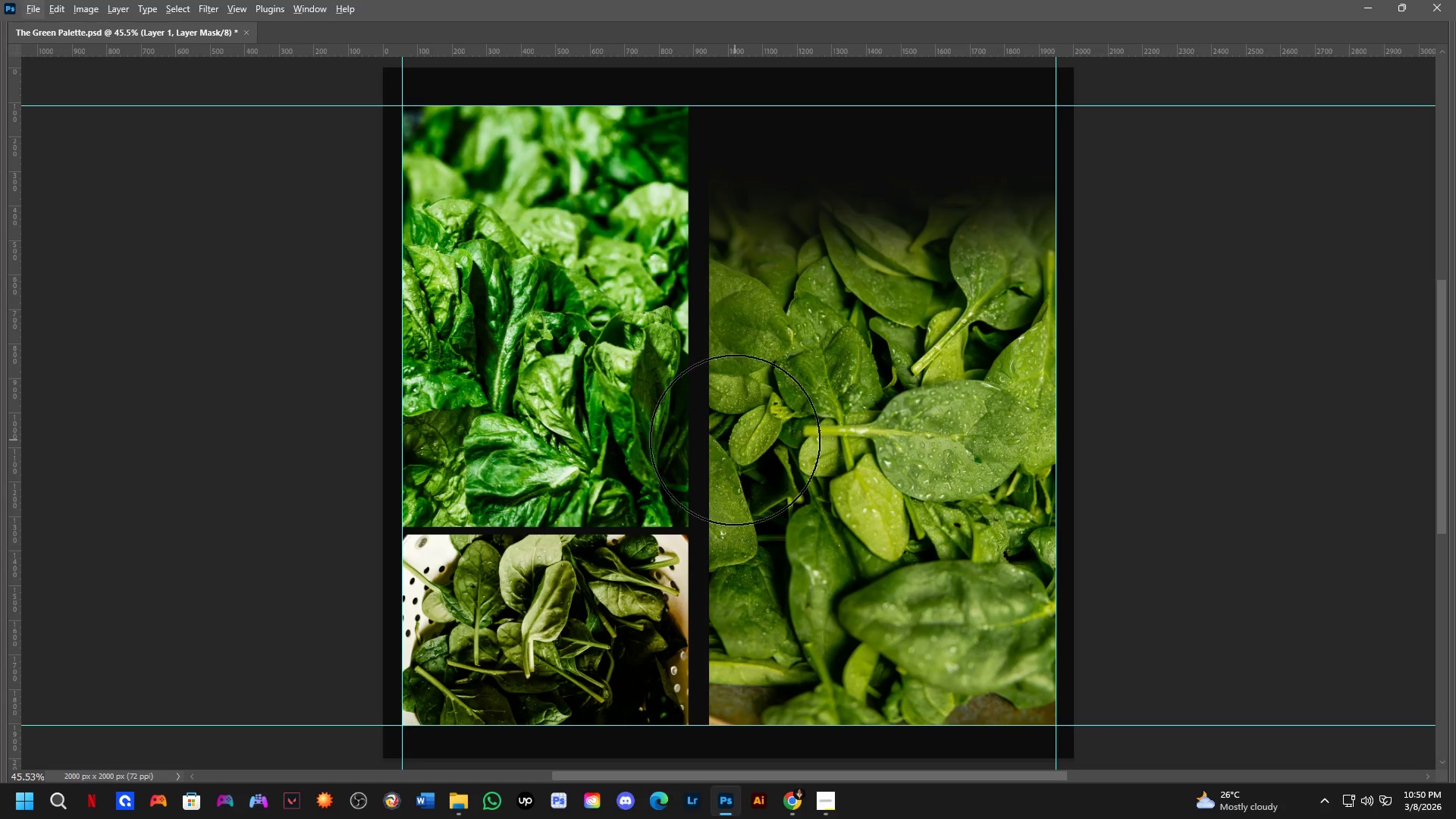 
left_click_drag(start_coordinate=[896, 441], to_coordinate=[737, 446])
 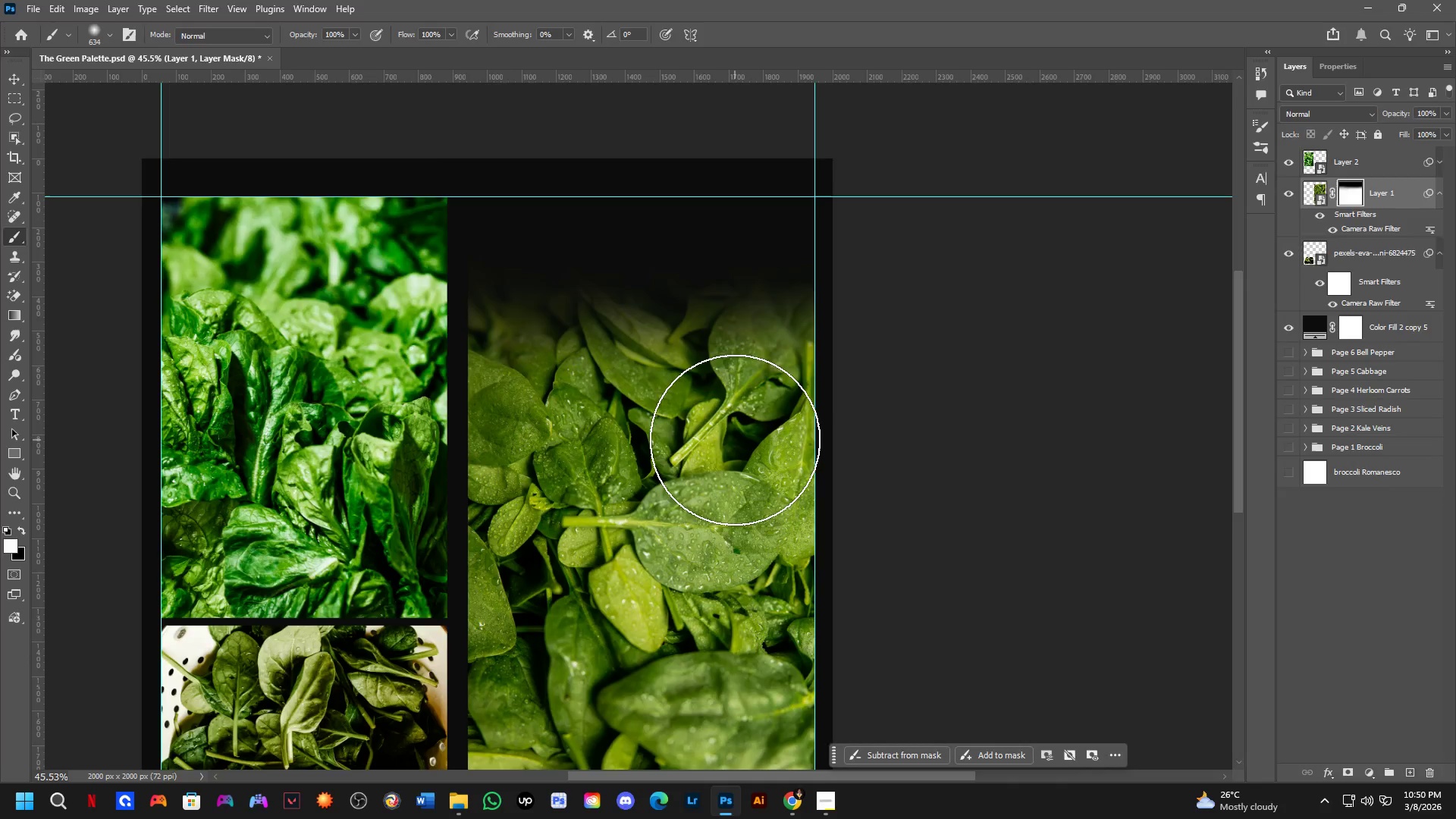 
key(Tab)
 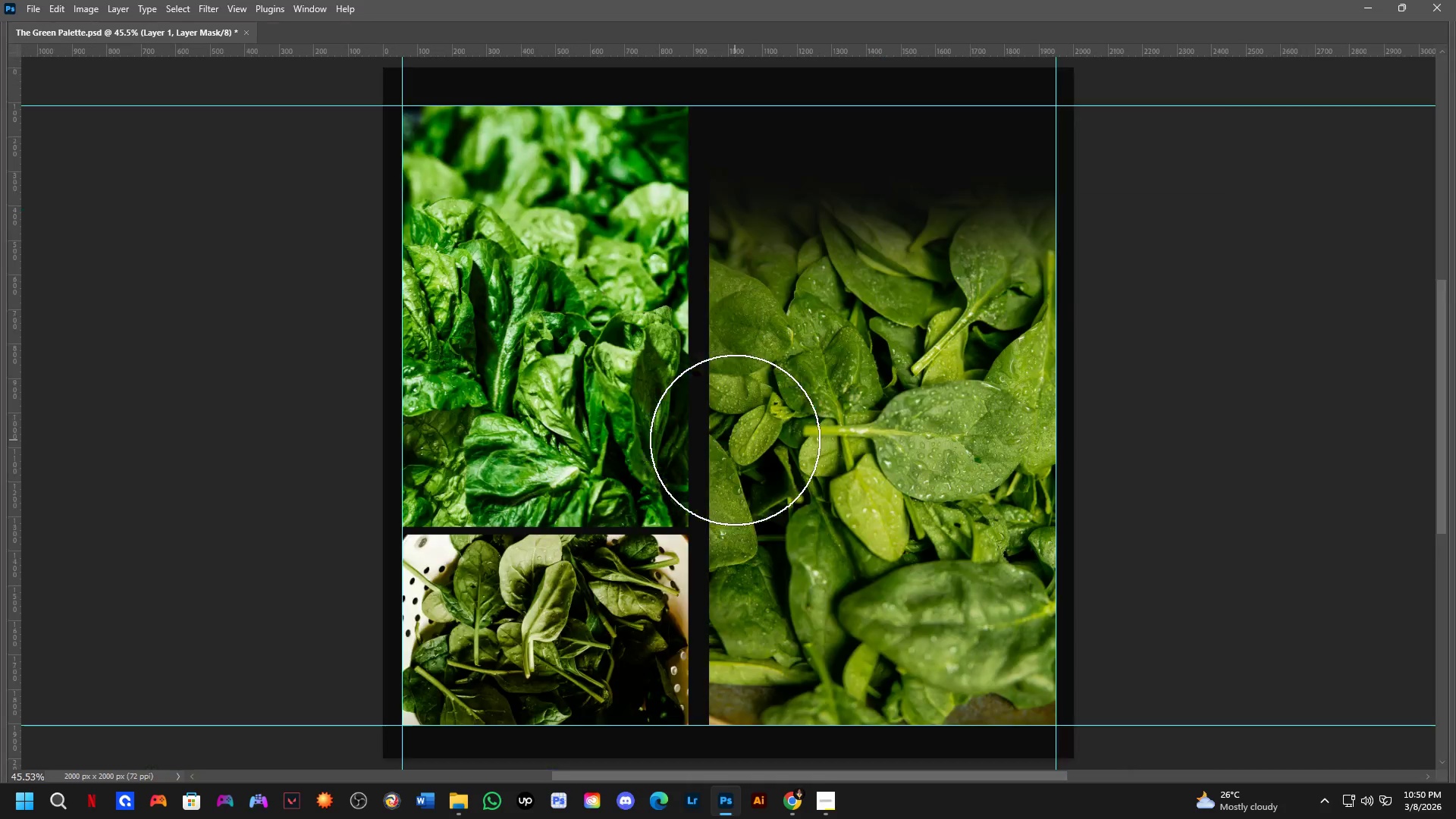 
key(Alt+AltLeft)
 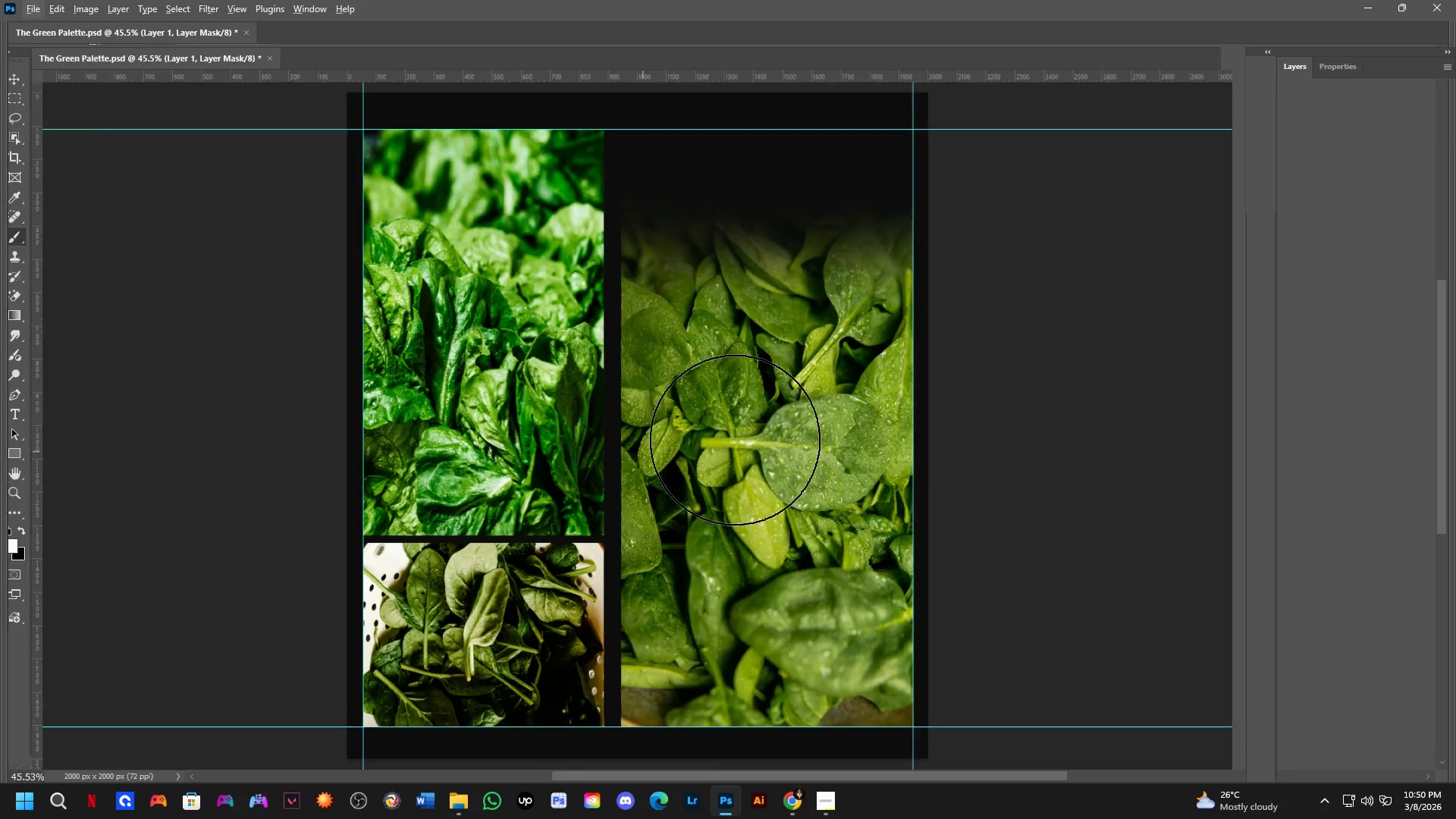 
key(Tab)